 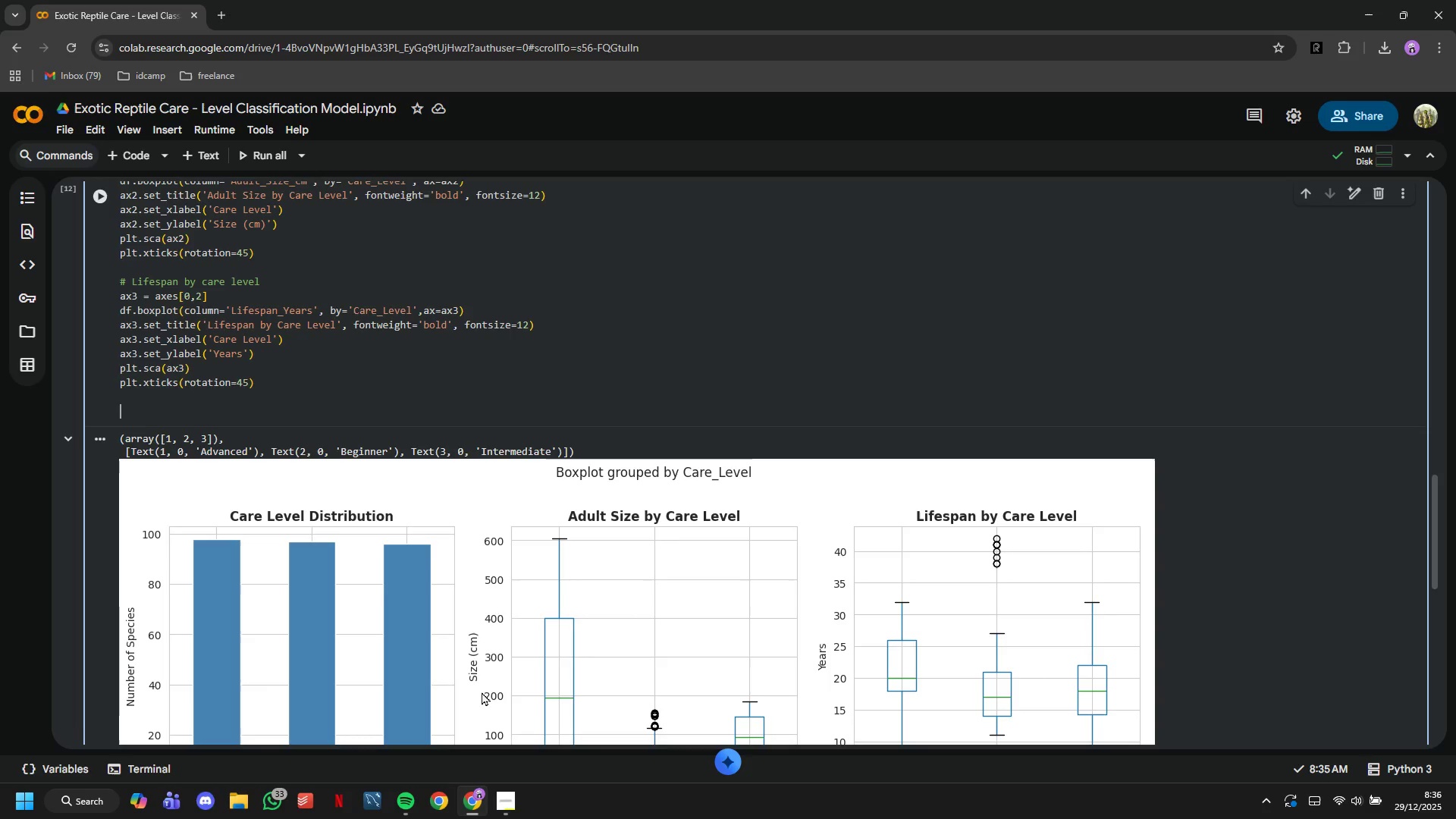 
key(Shift+3)
 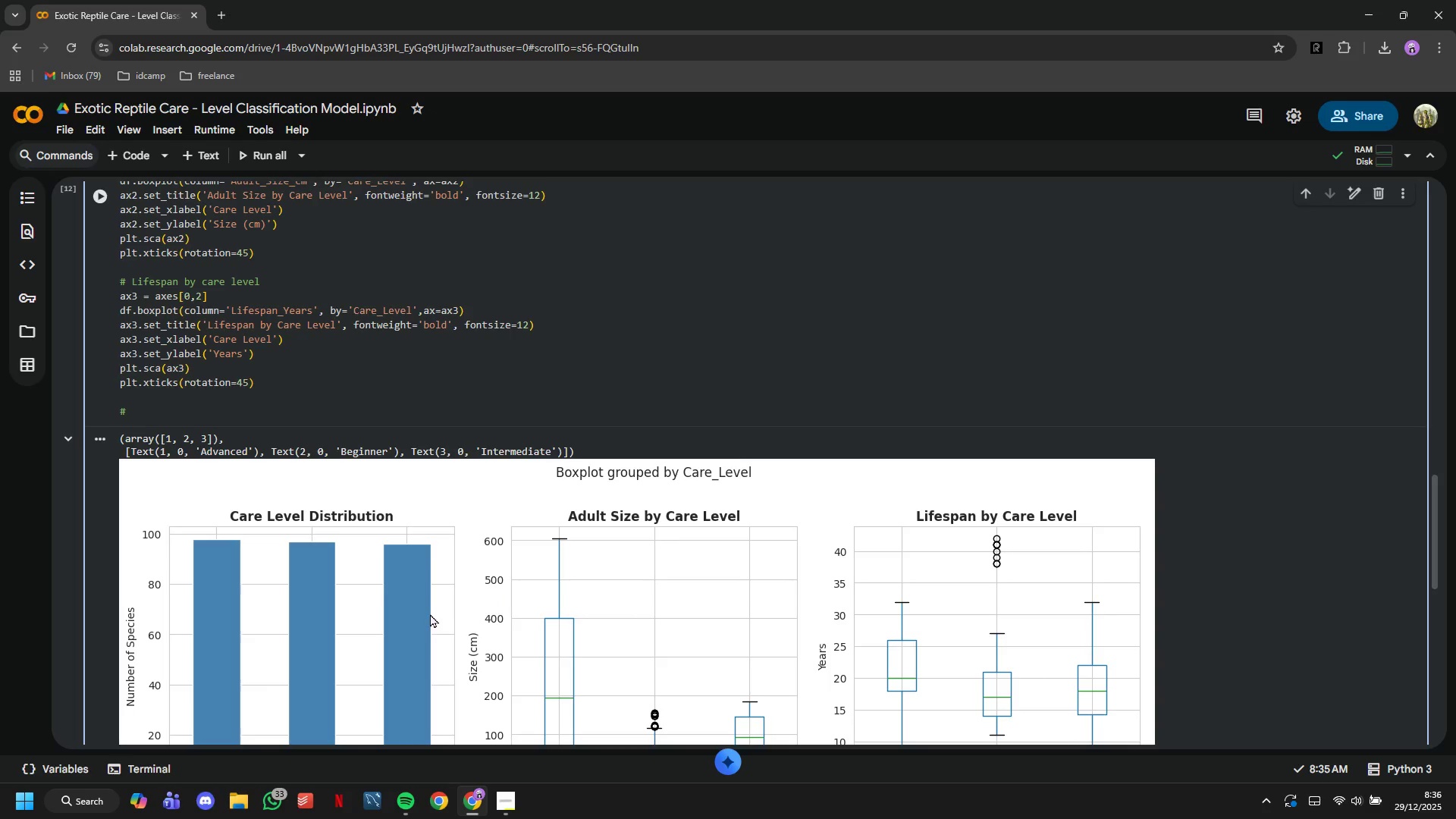 
wait(7.66)
 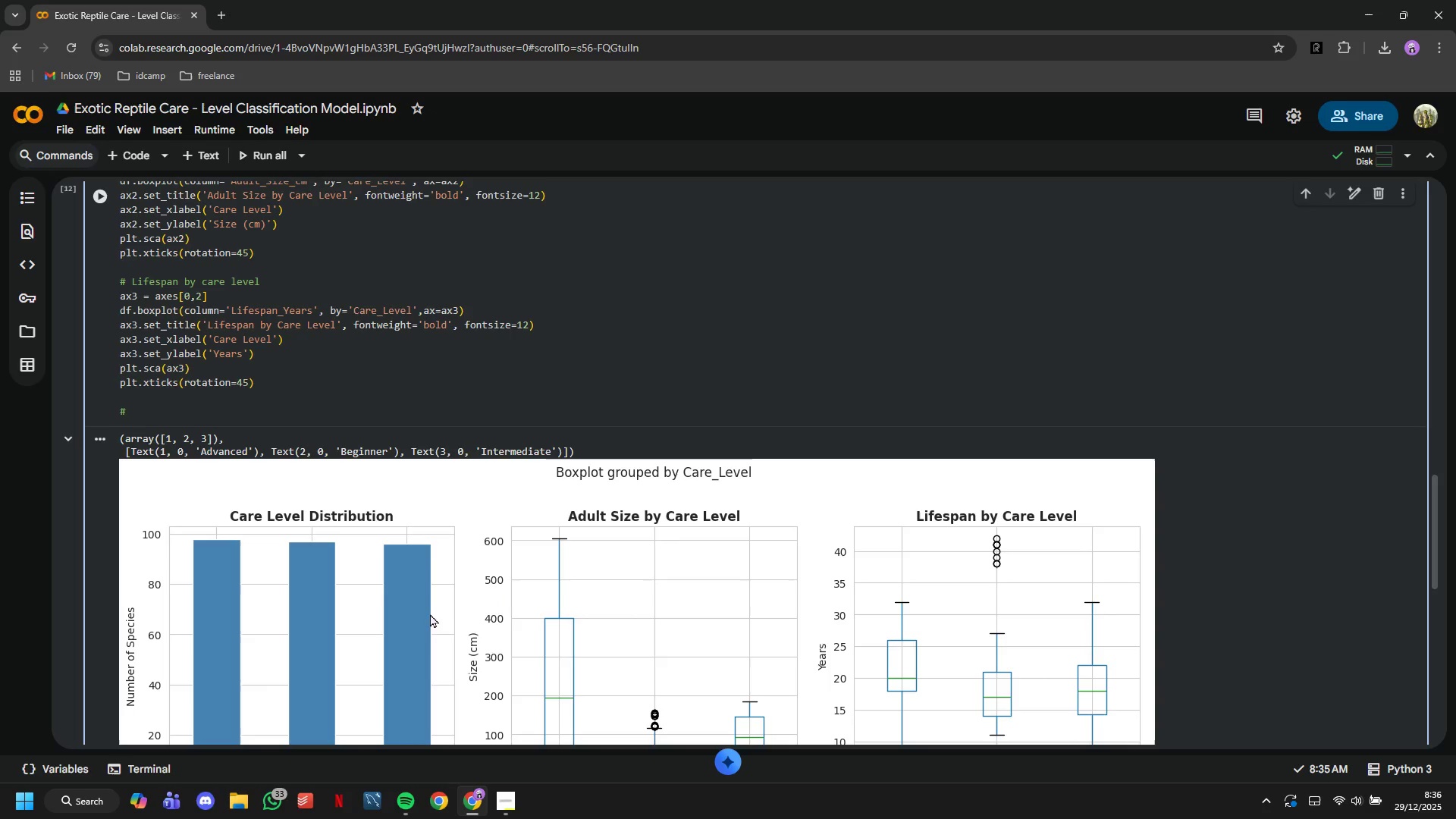 
type( Temperature Range)
 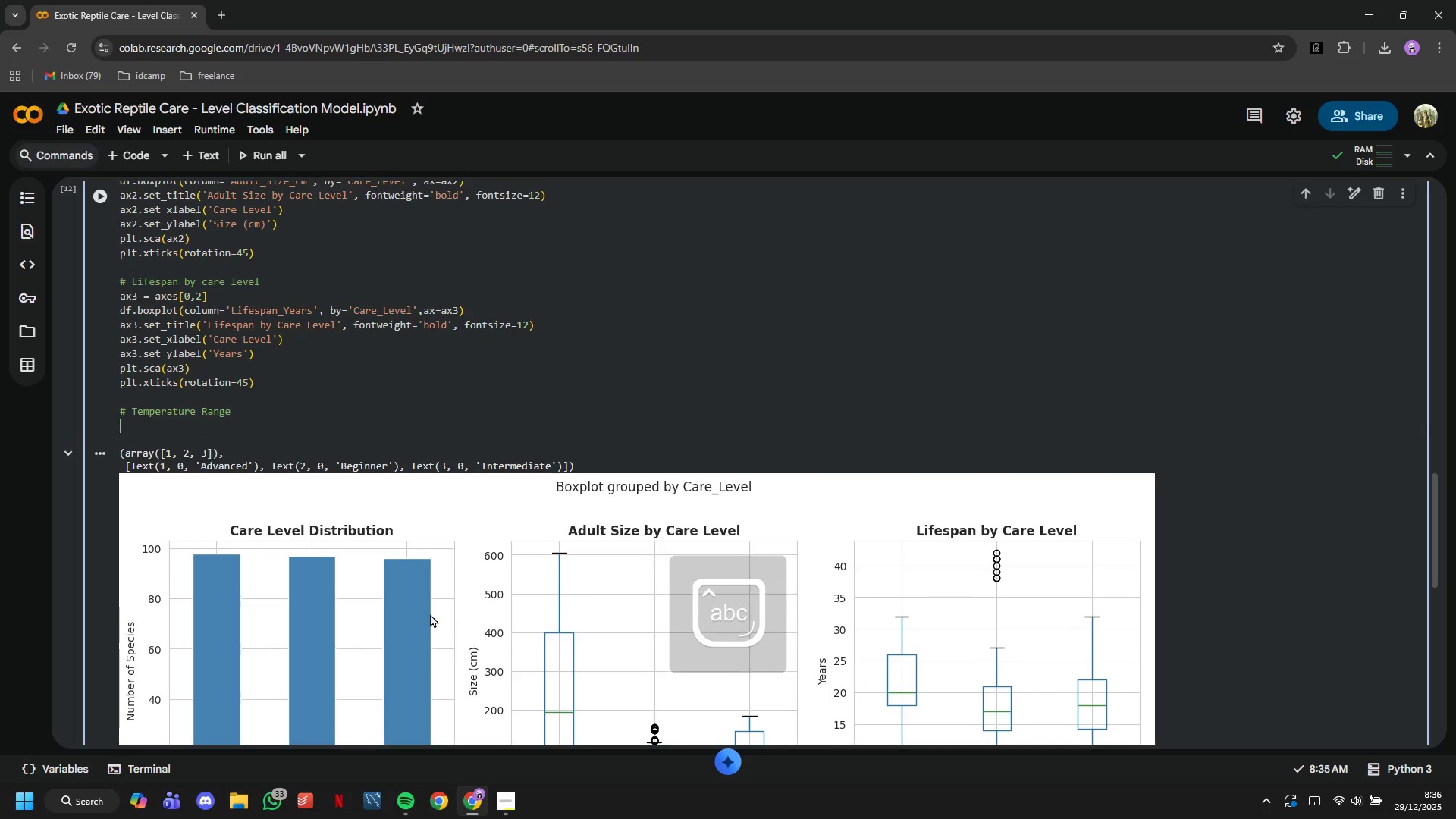 
key(Enter)
 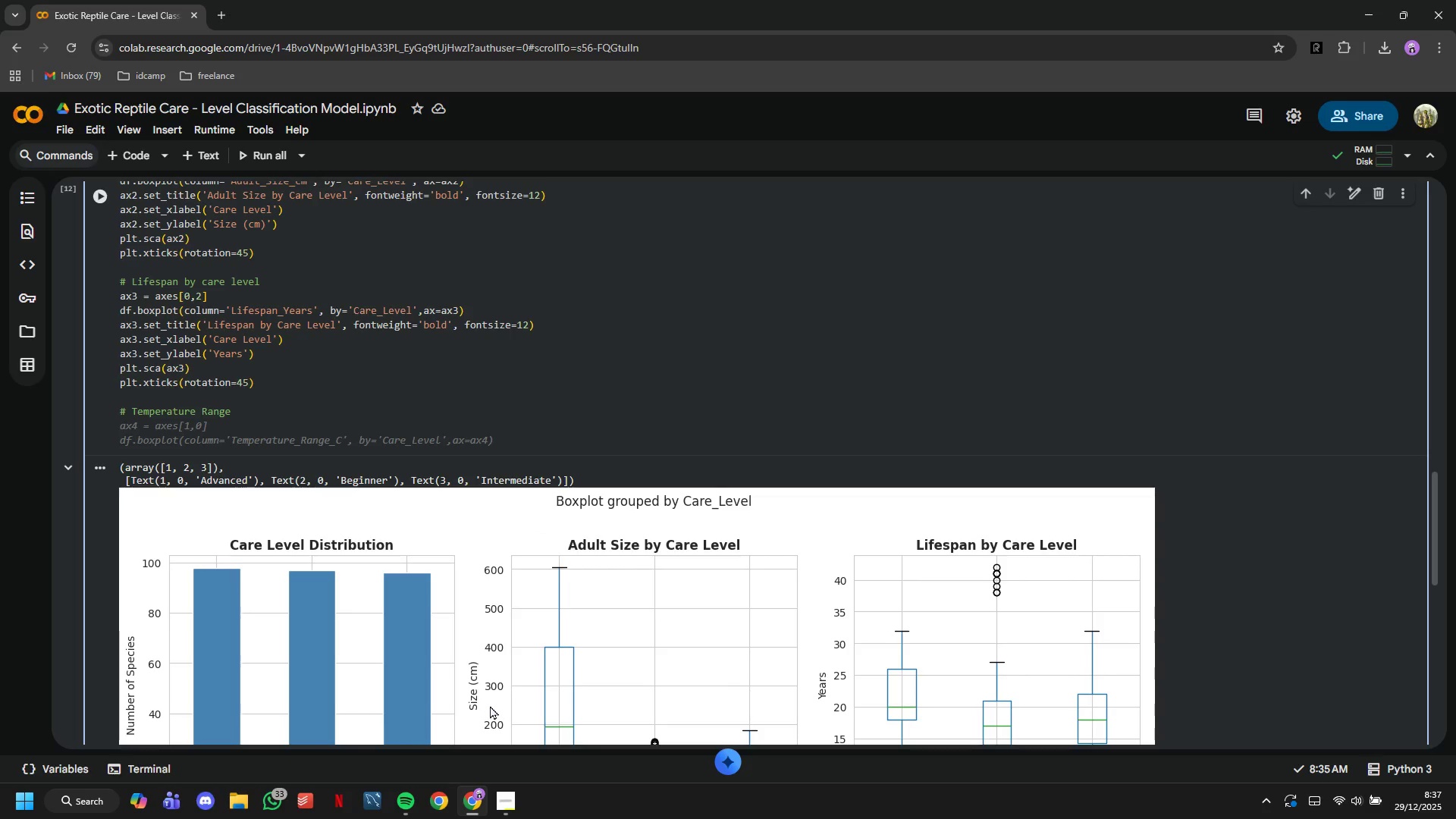 
wait(38.67)
 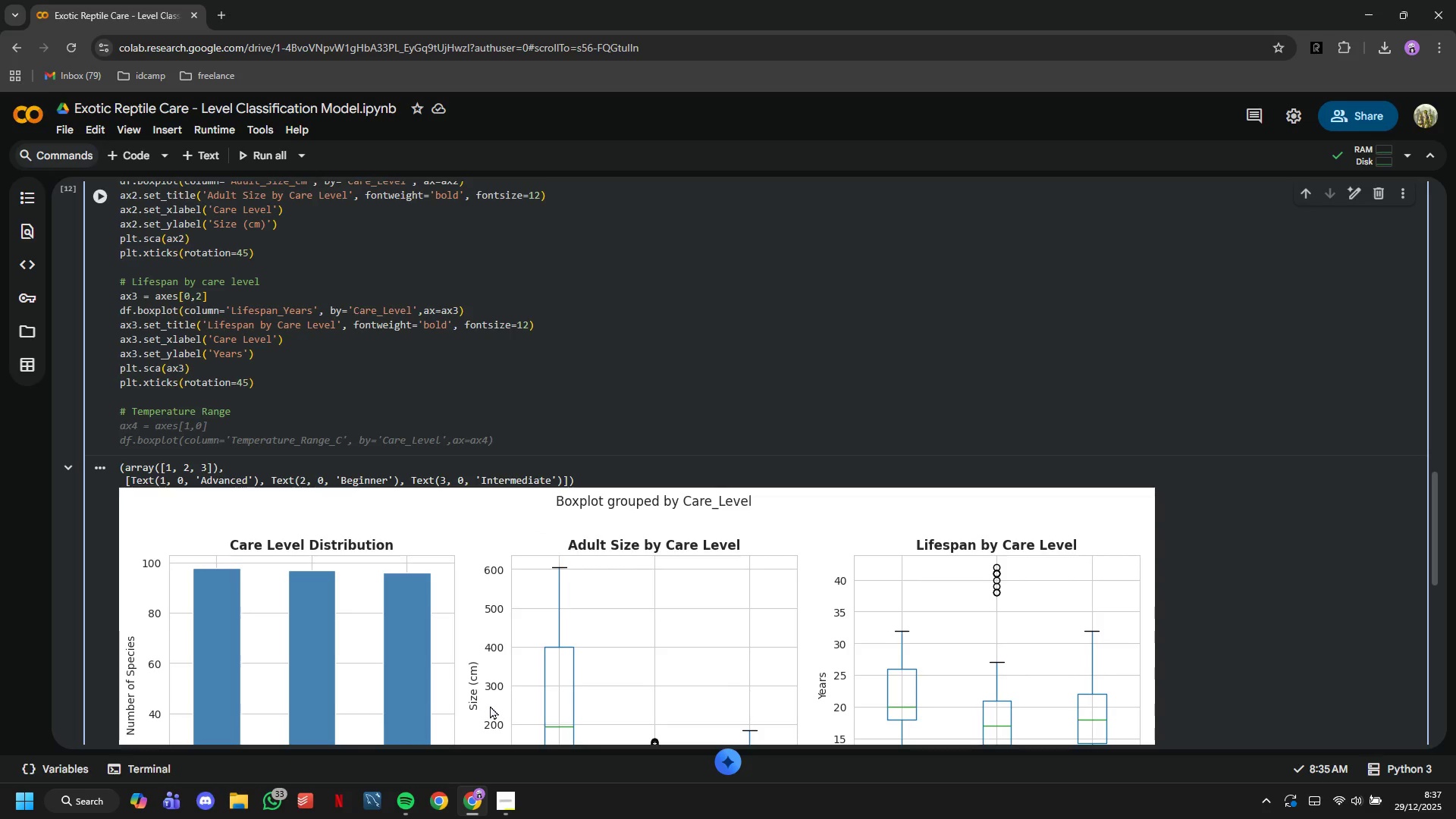 
type(ax4 = )
 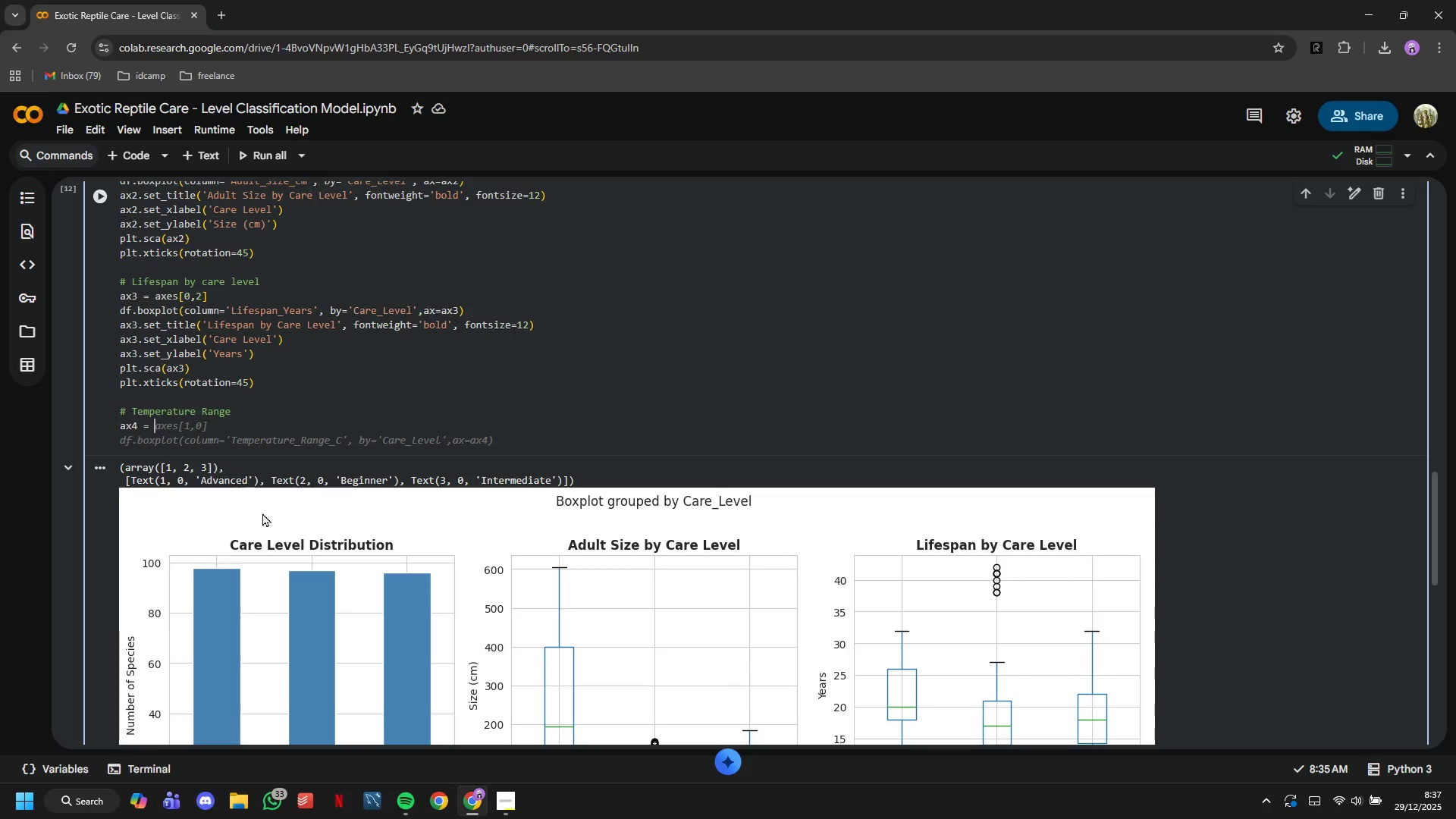 
wait(12.19)
 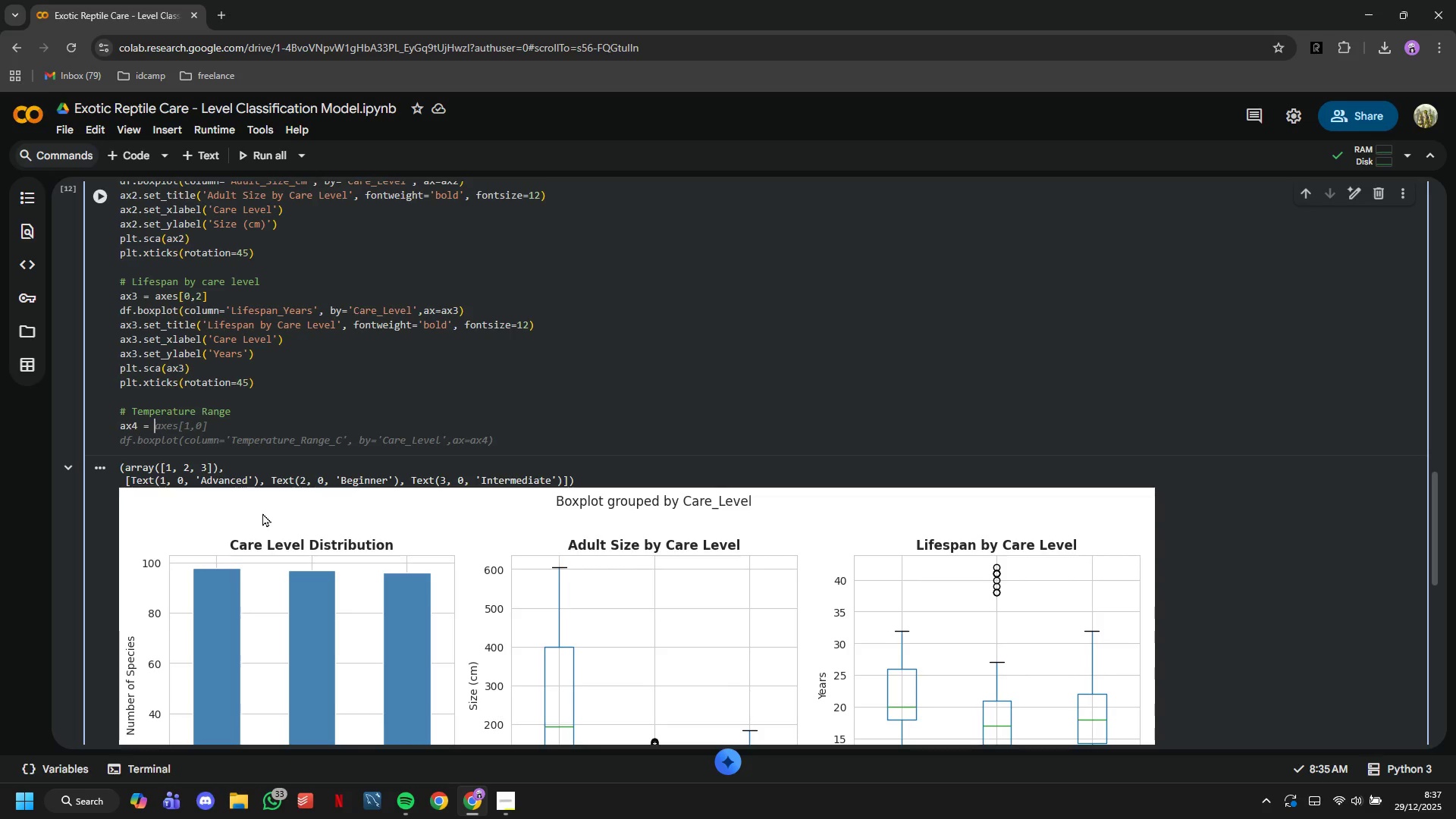 
type( axes[0,1)
 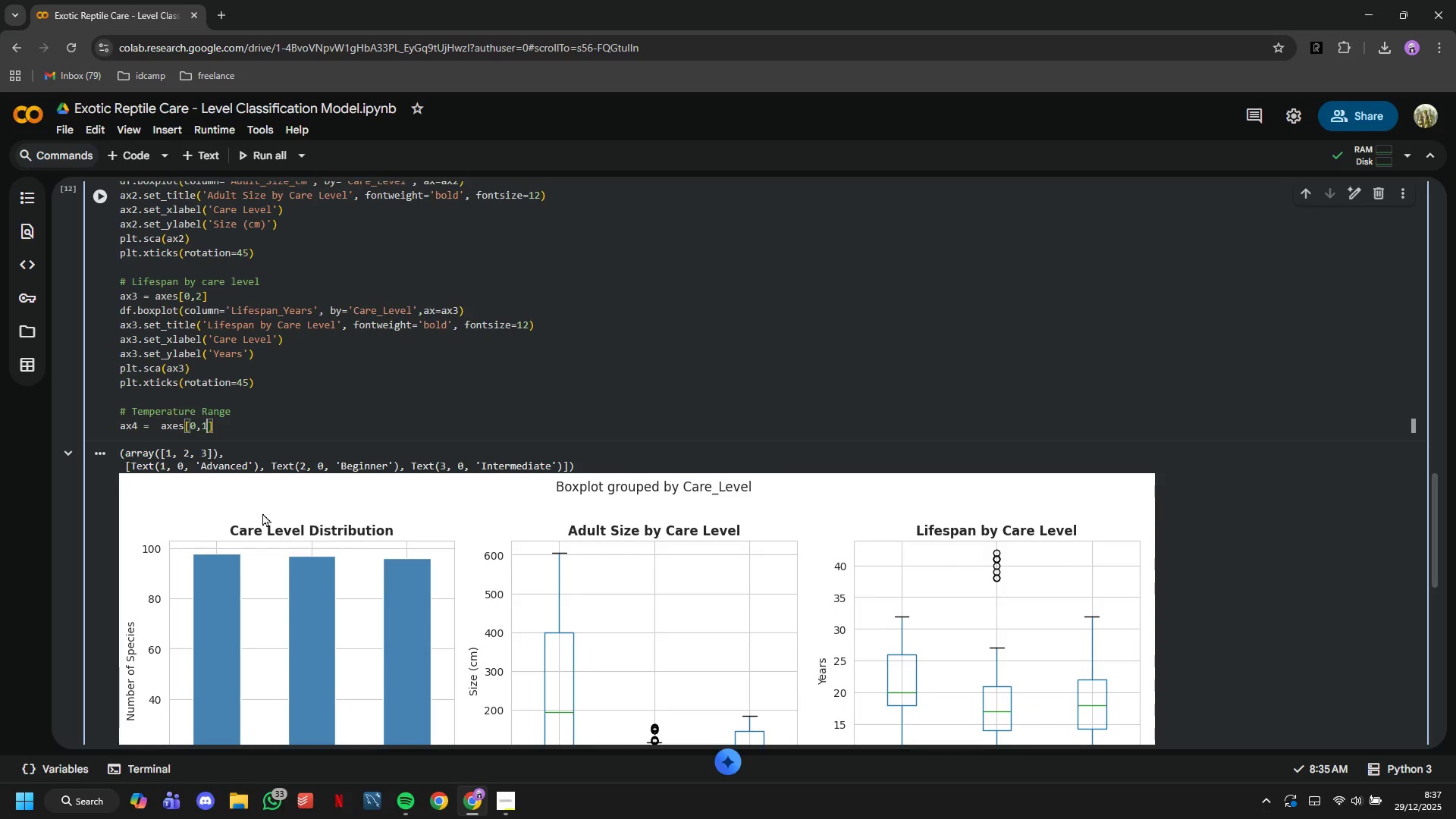 
key(ArrowRight)
 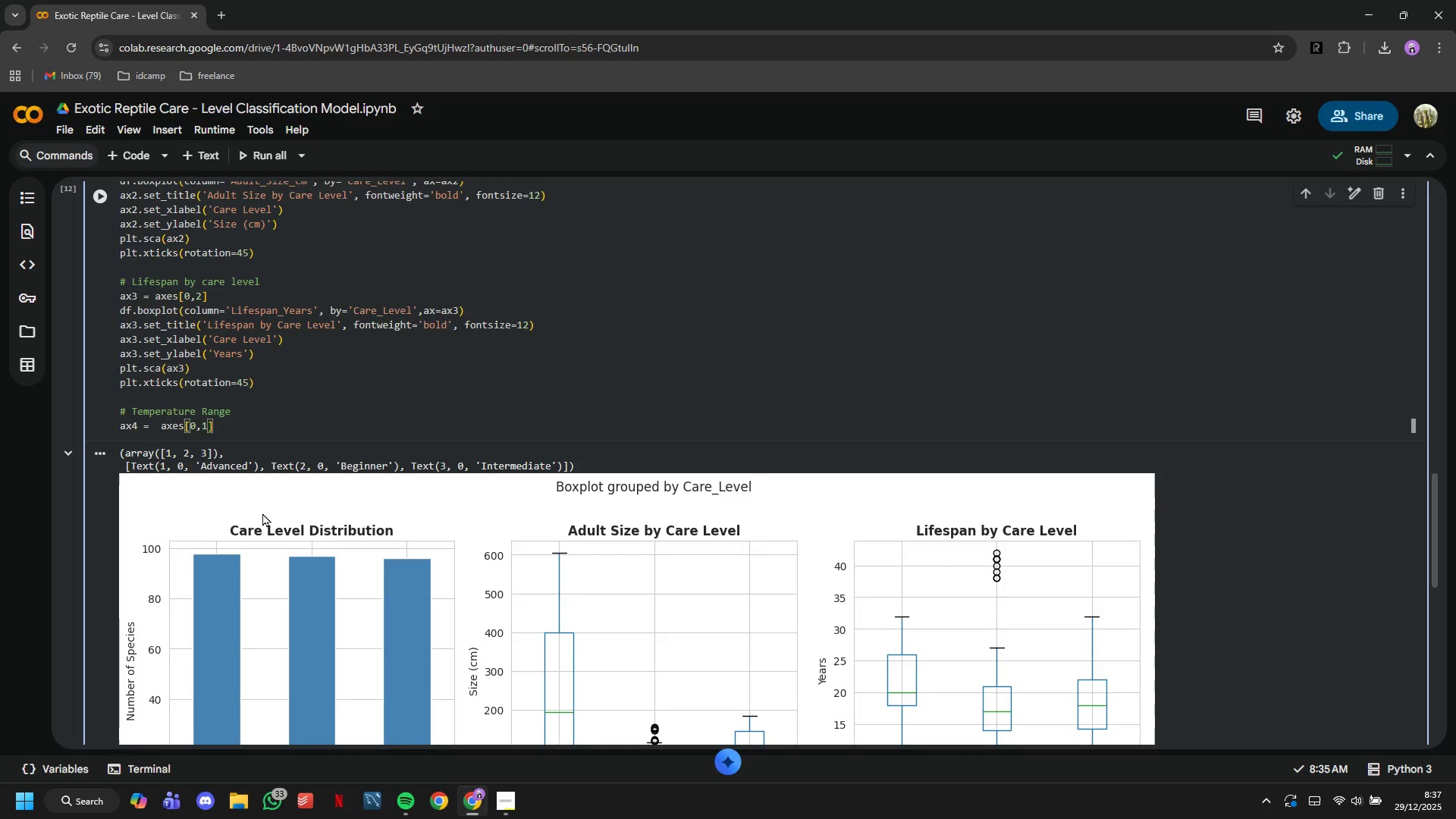 
key(ArrowLeft)
 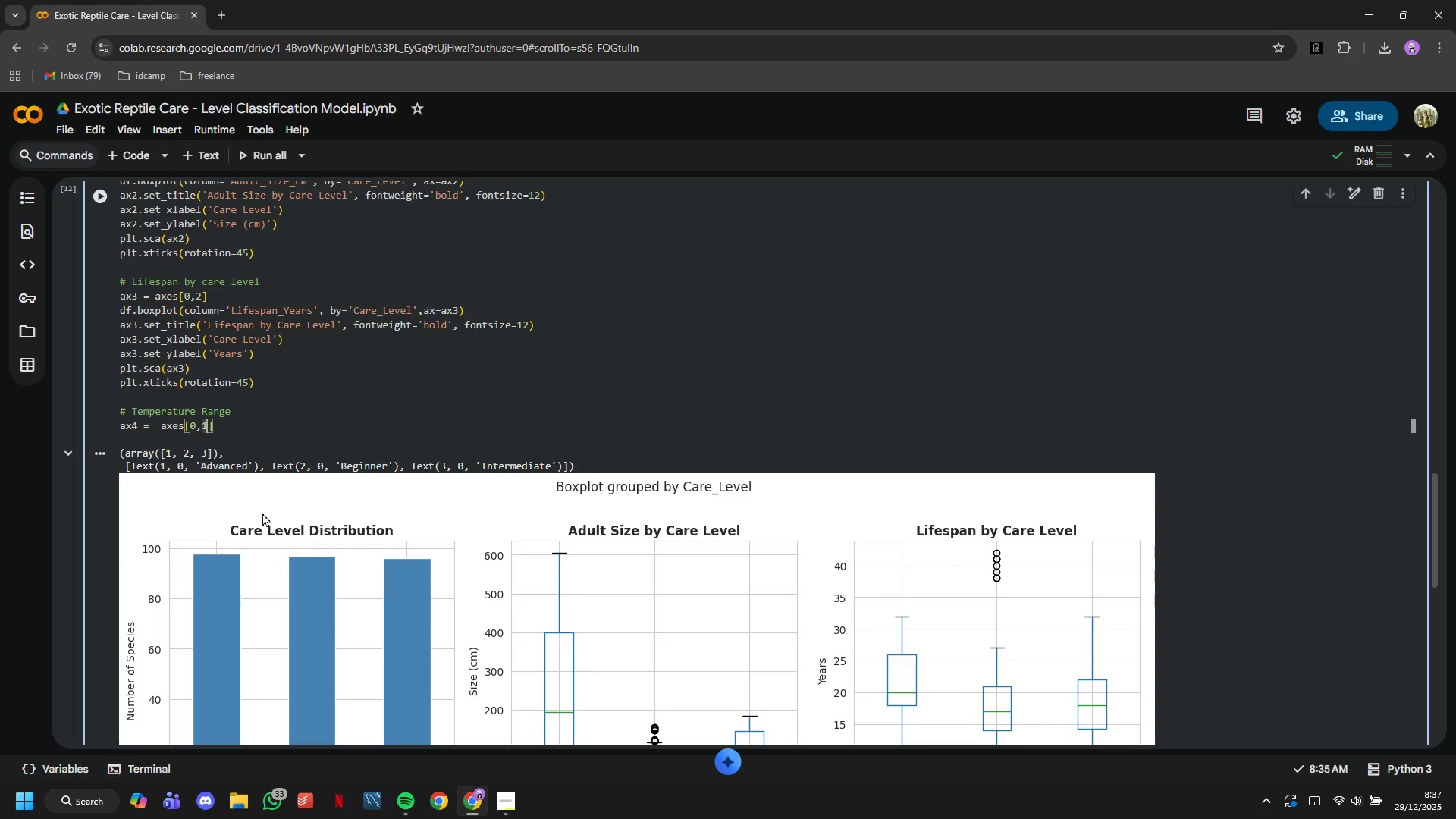 
key(ArrowDown)
 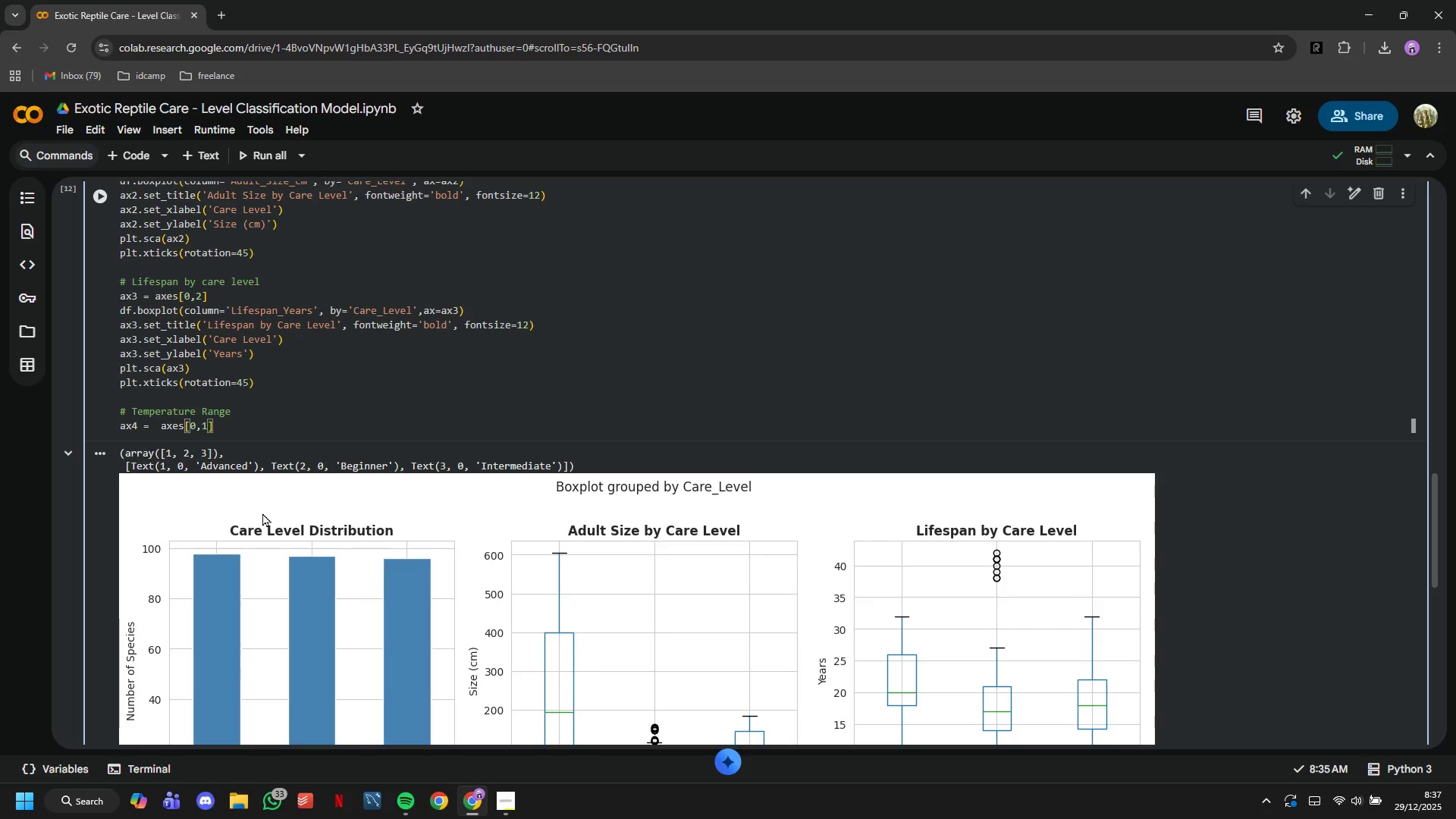 
key(ArrowLeft)
 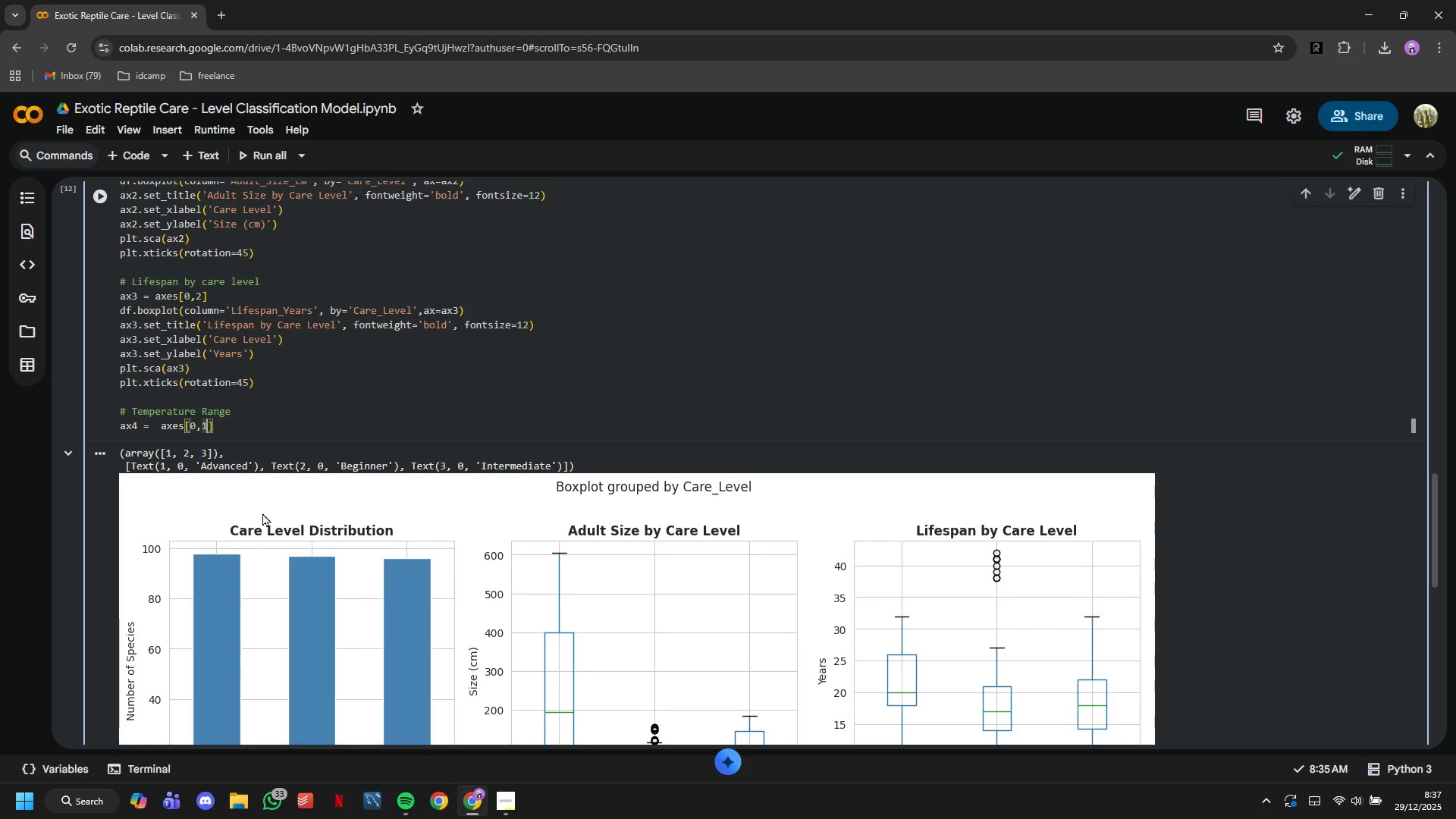 
key(ArrowLeft)
 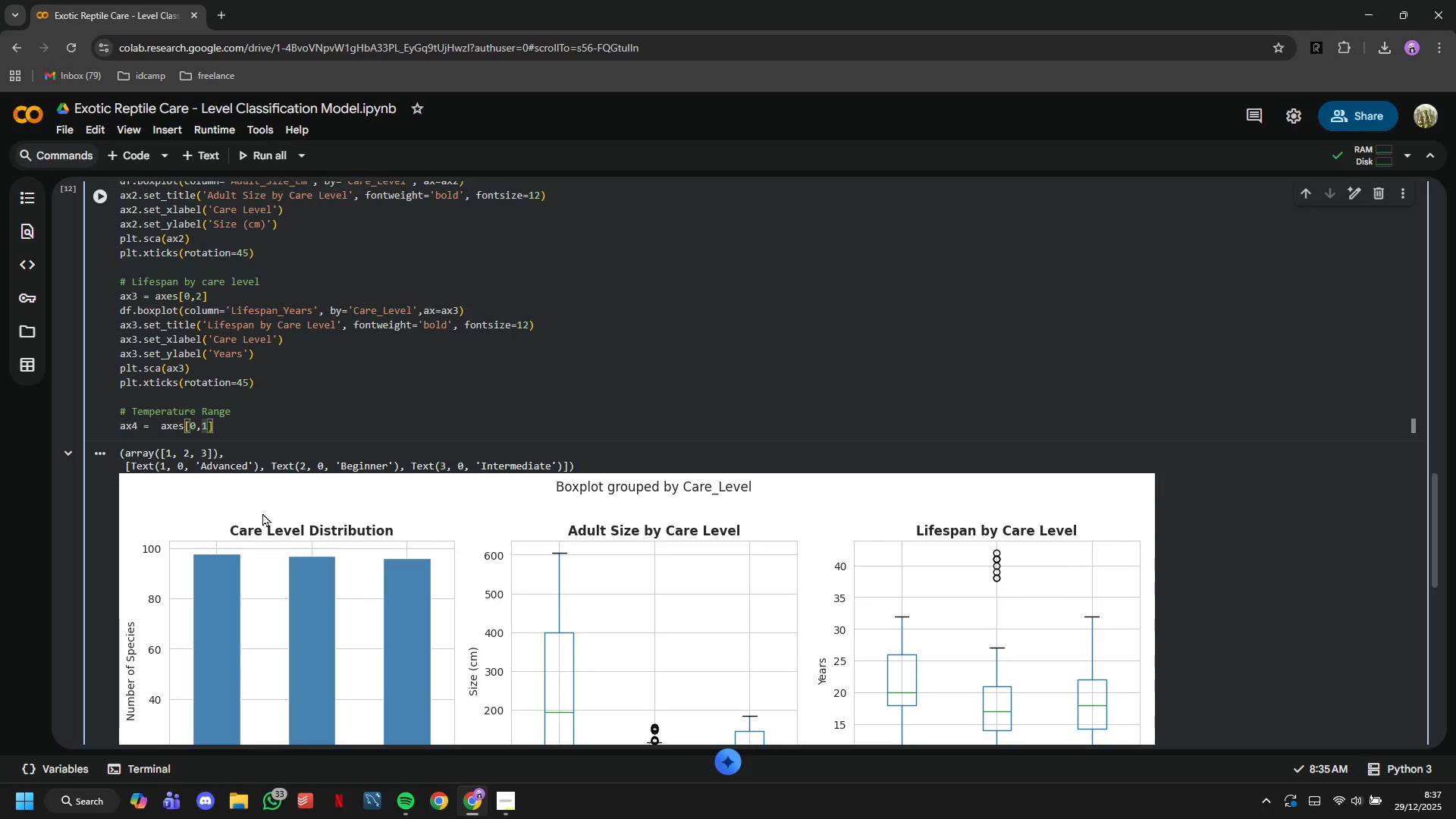 
key(Backspace)
 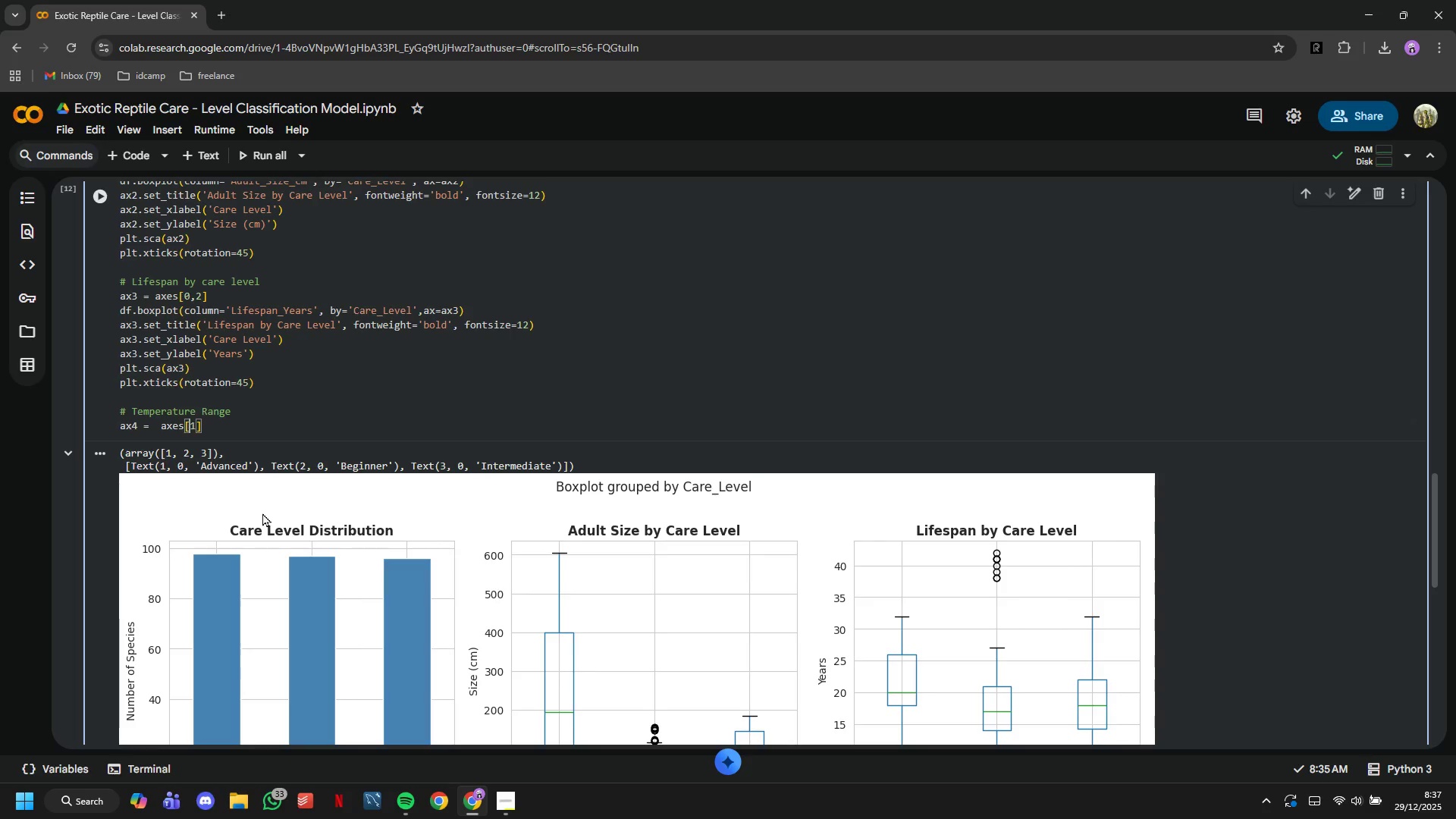 
key(Backspace)
 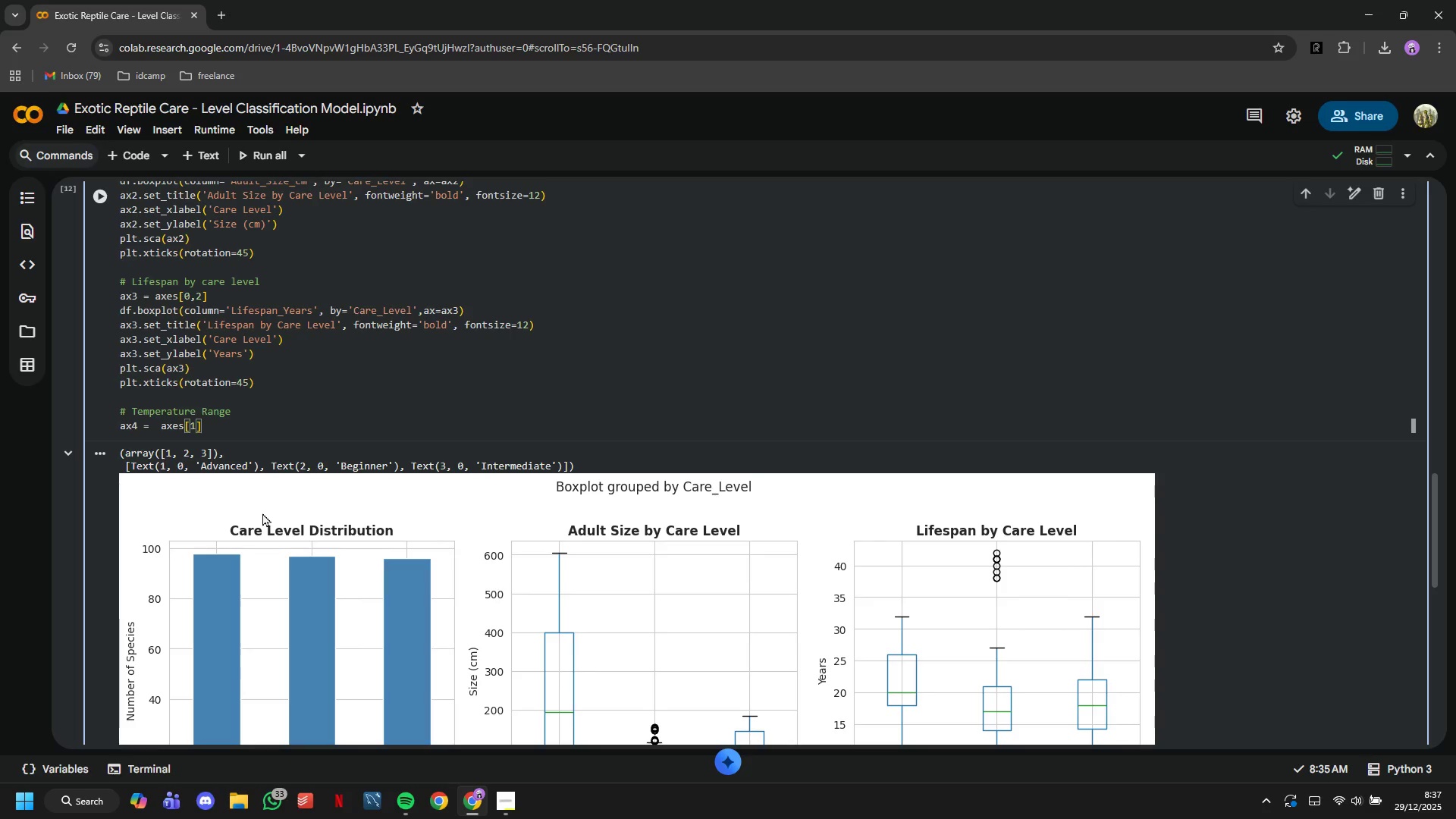 
key(ArrowRight)
 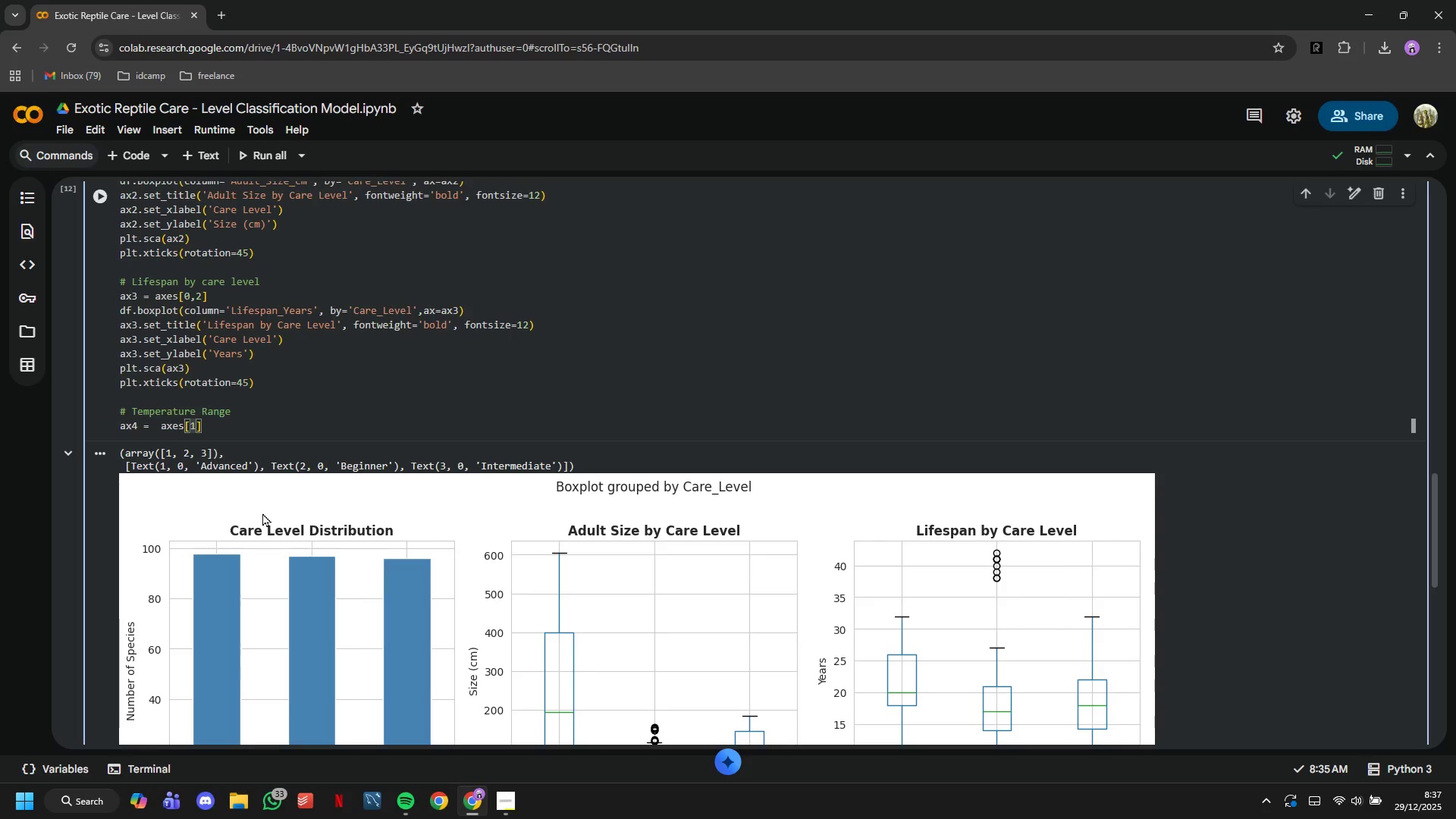 
key(Comma)
 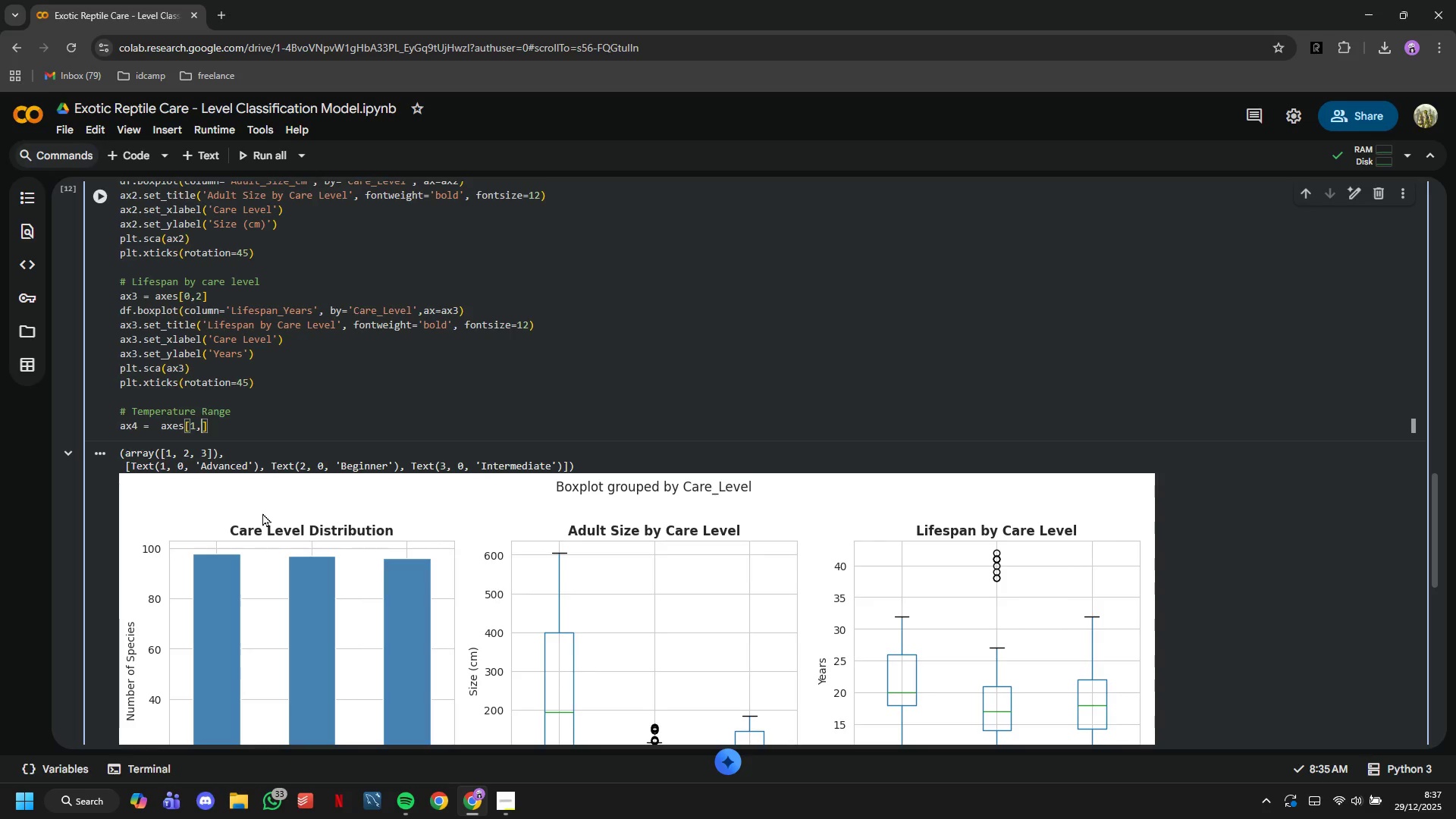 
key(0)
 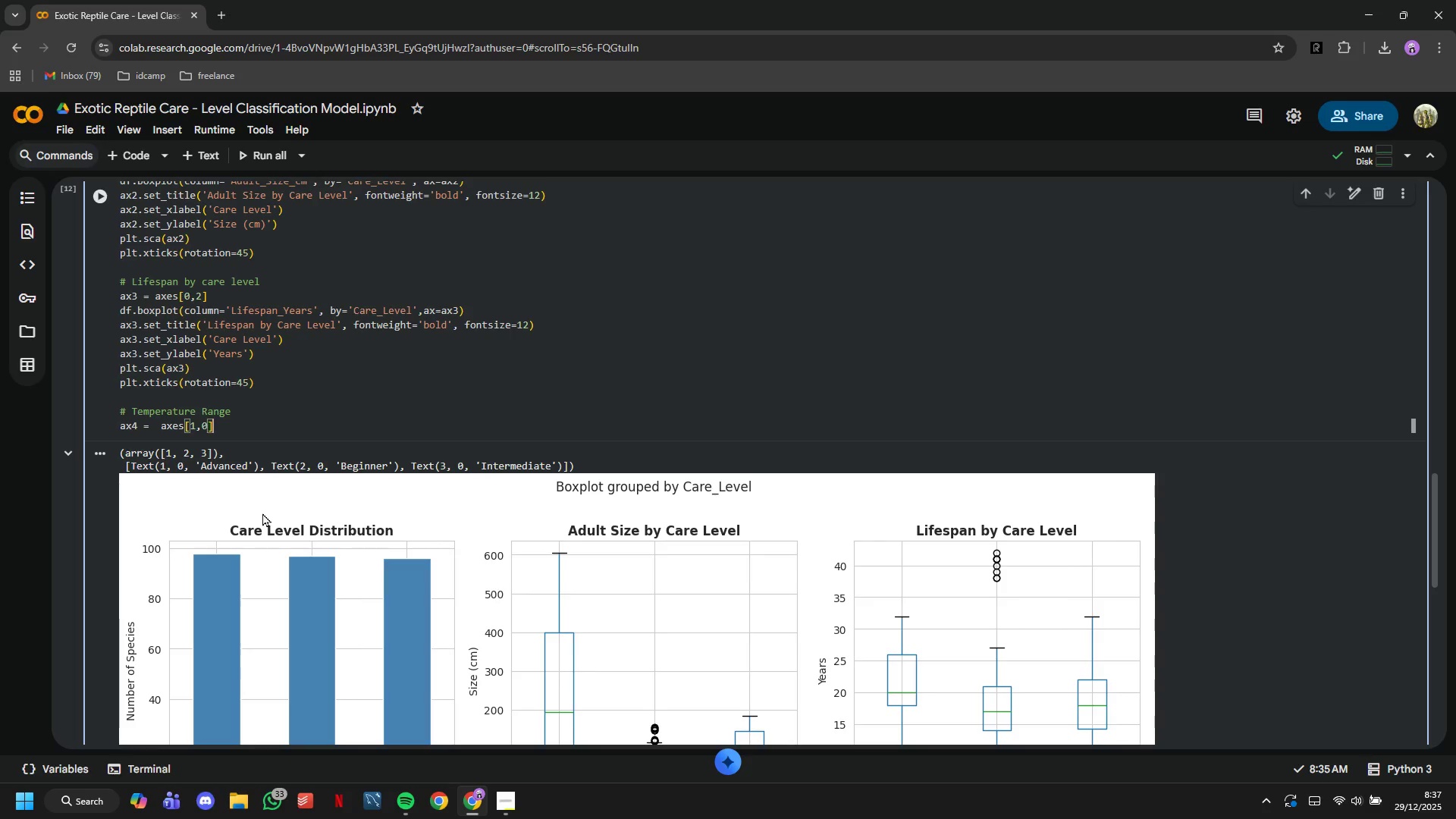 
key(ArrowRight)
 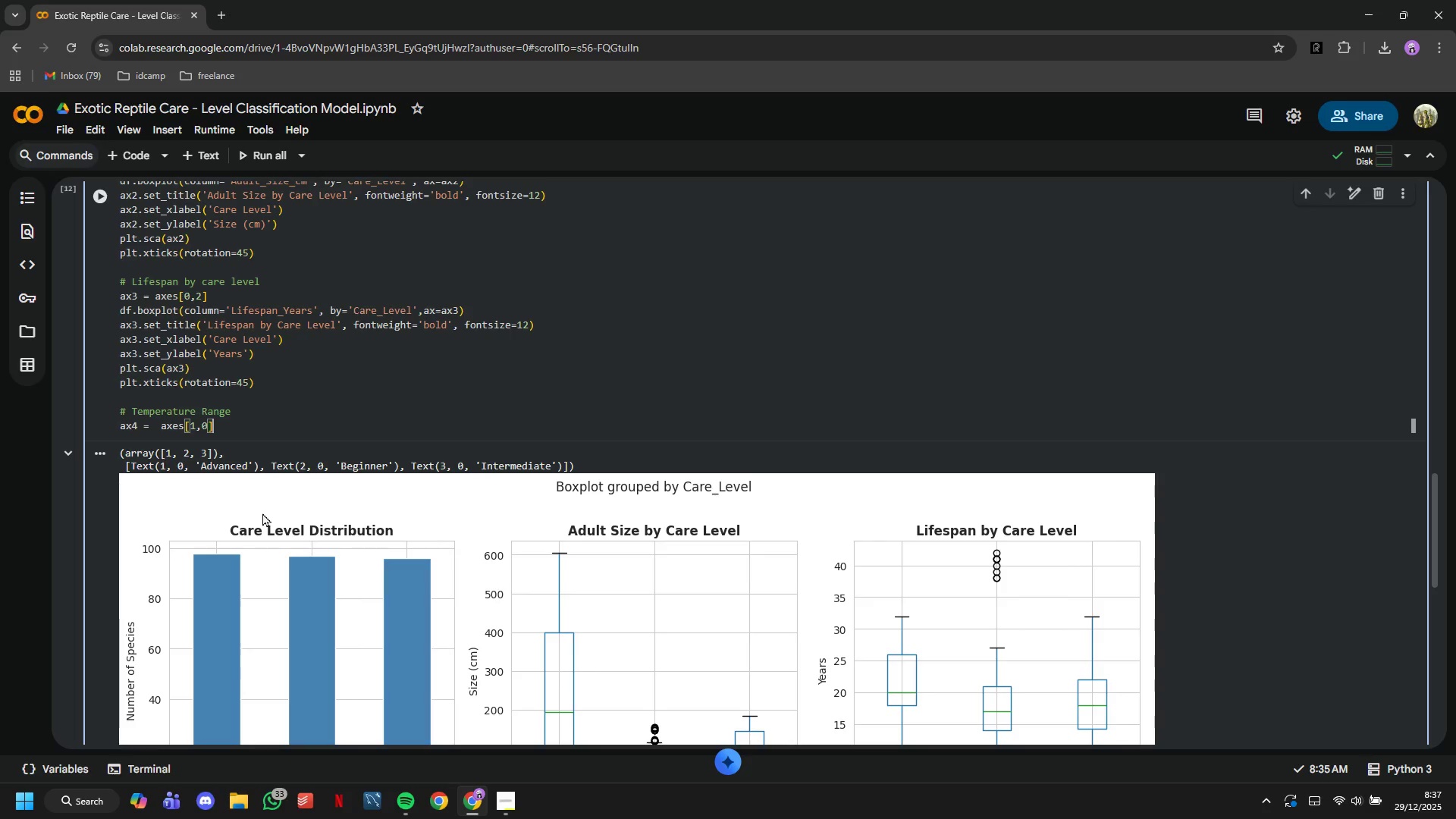 
key(ArrowRight)
 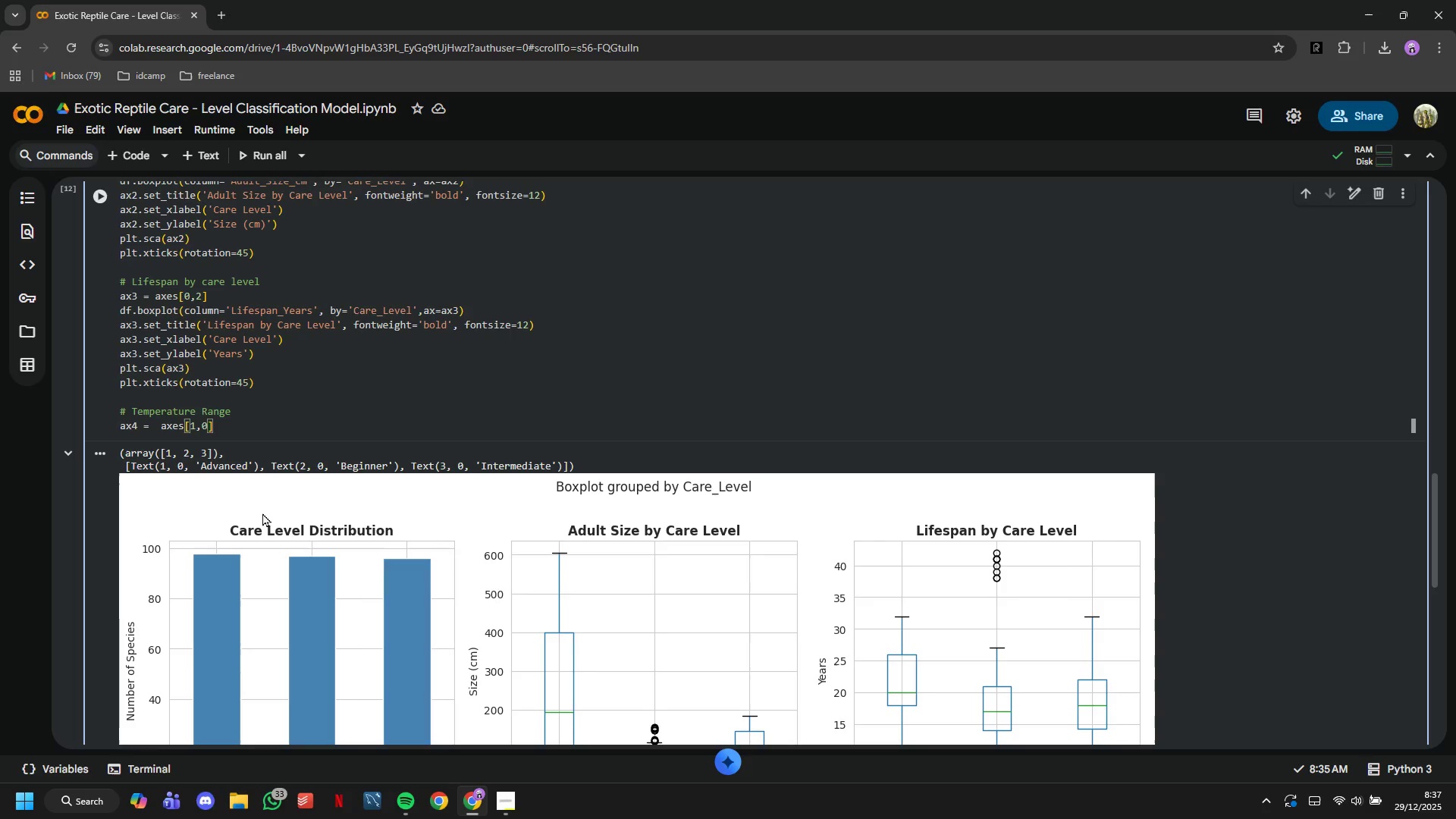 
wait(18.66)
 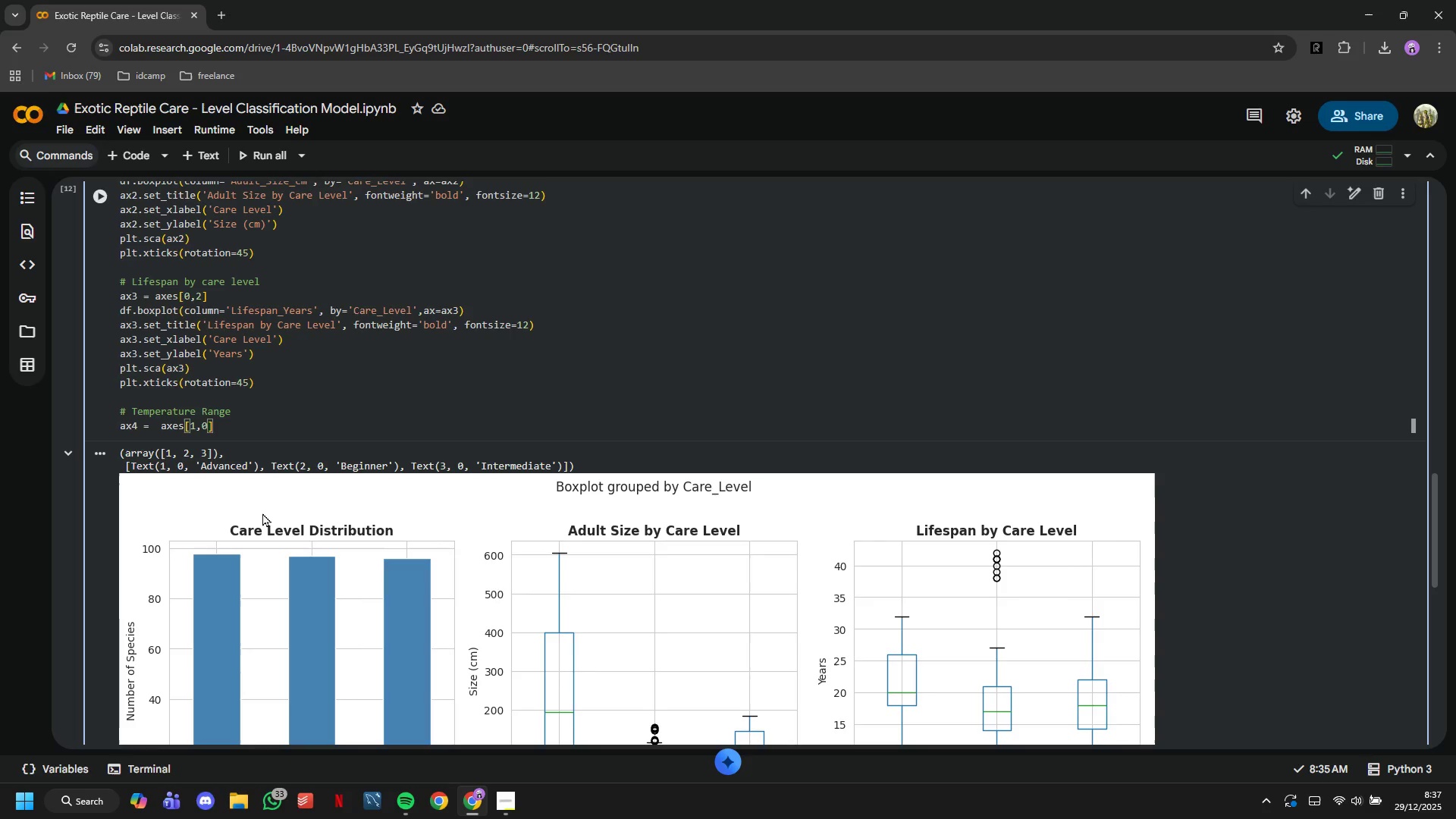 
key(Enter)
 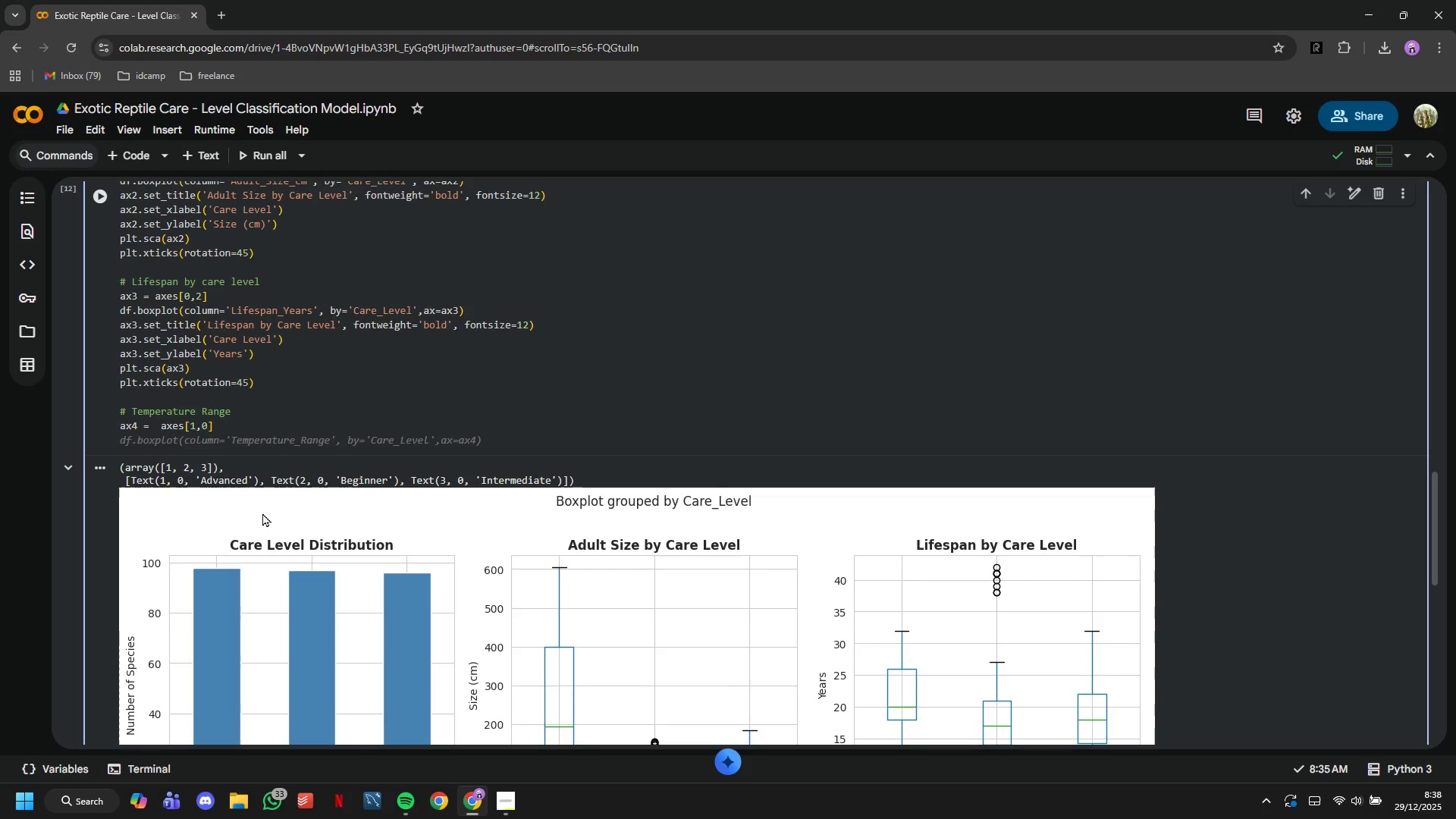 
wait(20.34)
 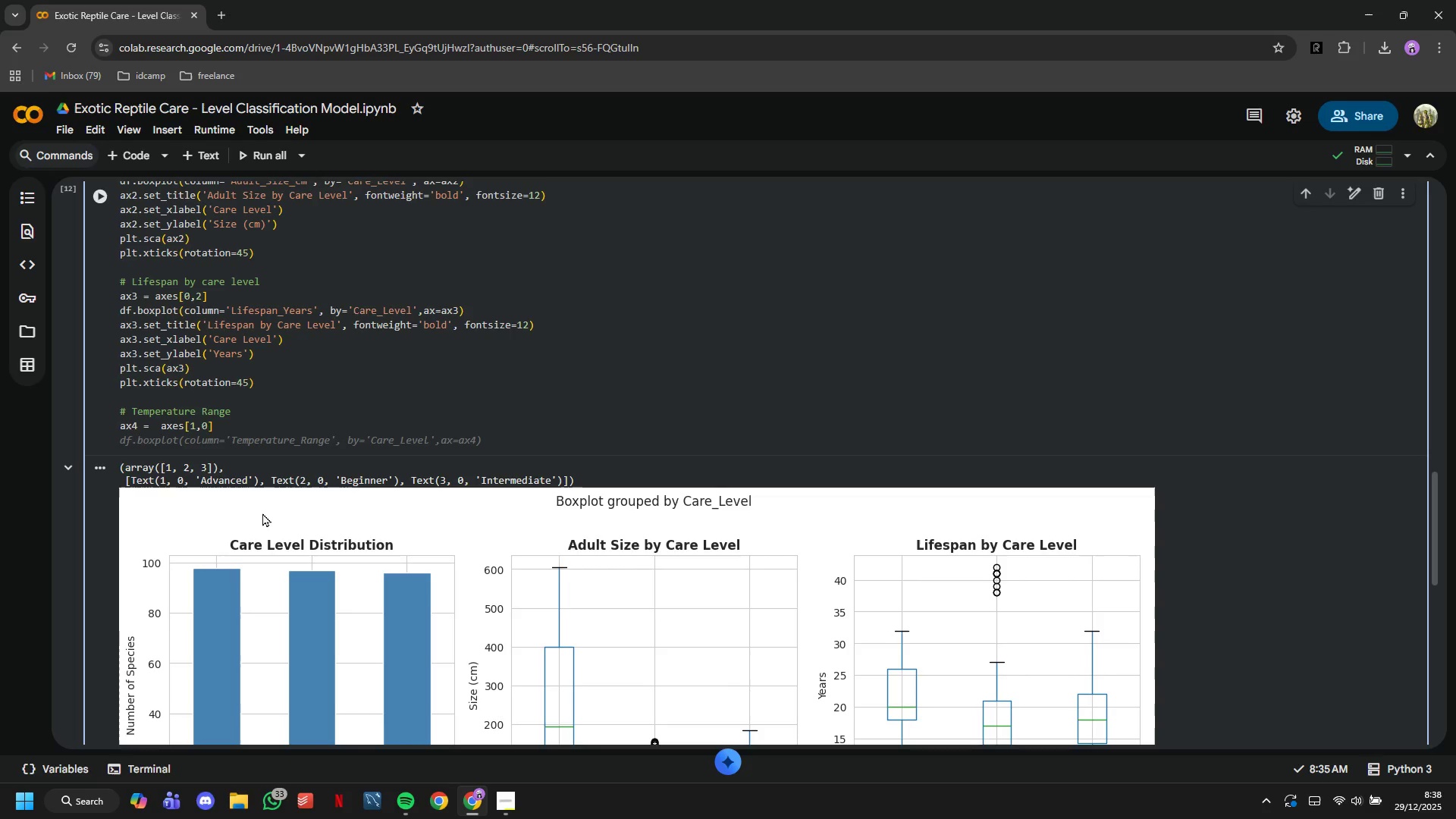 
type(df.boxp)
 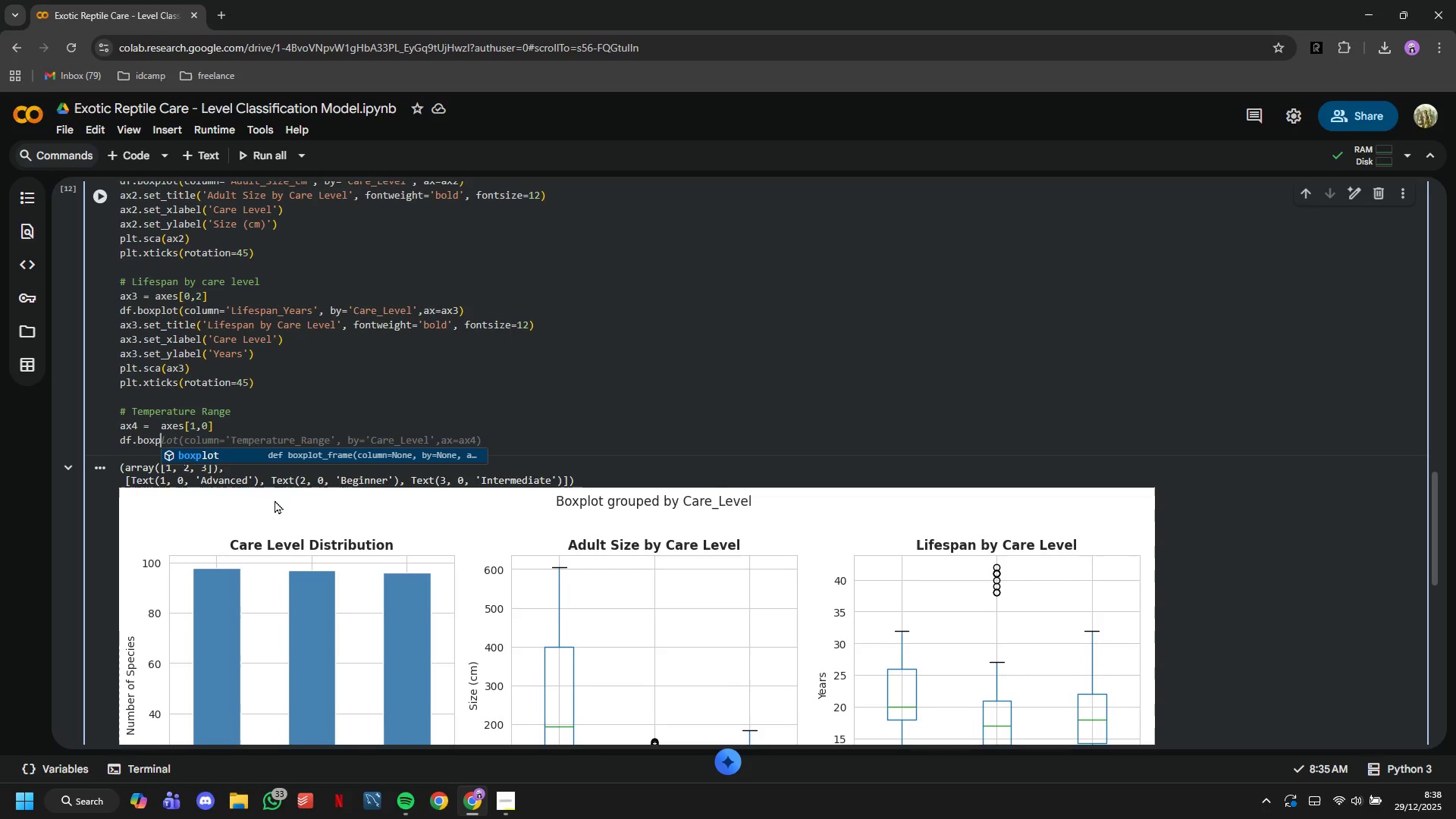 
wait(17.89)
 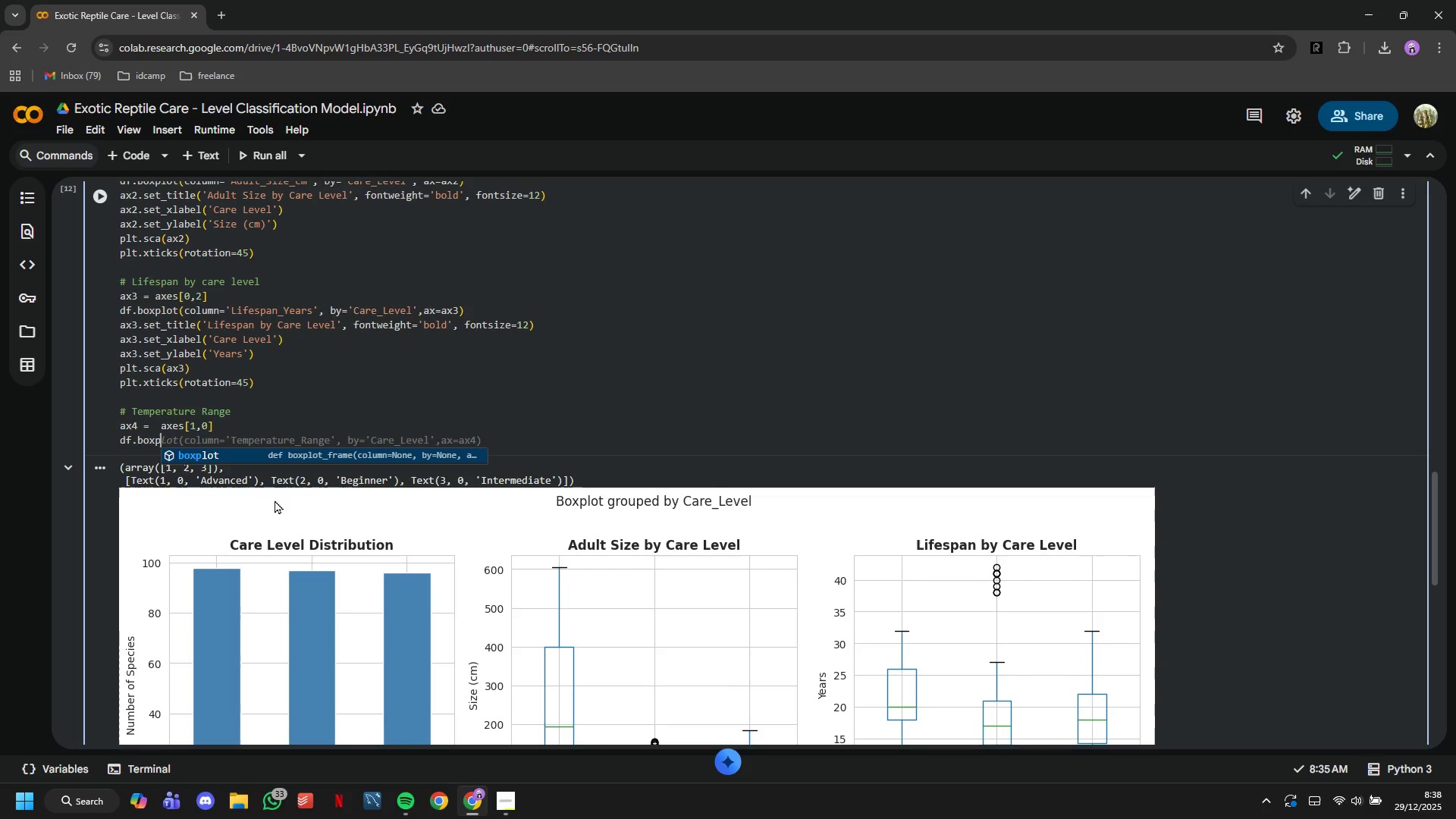 
type(plo)
 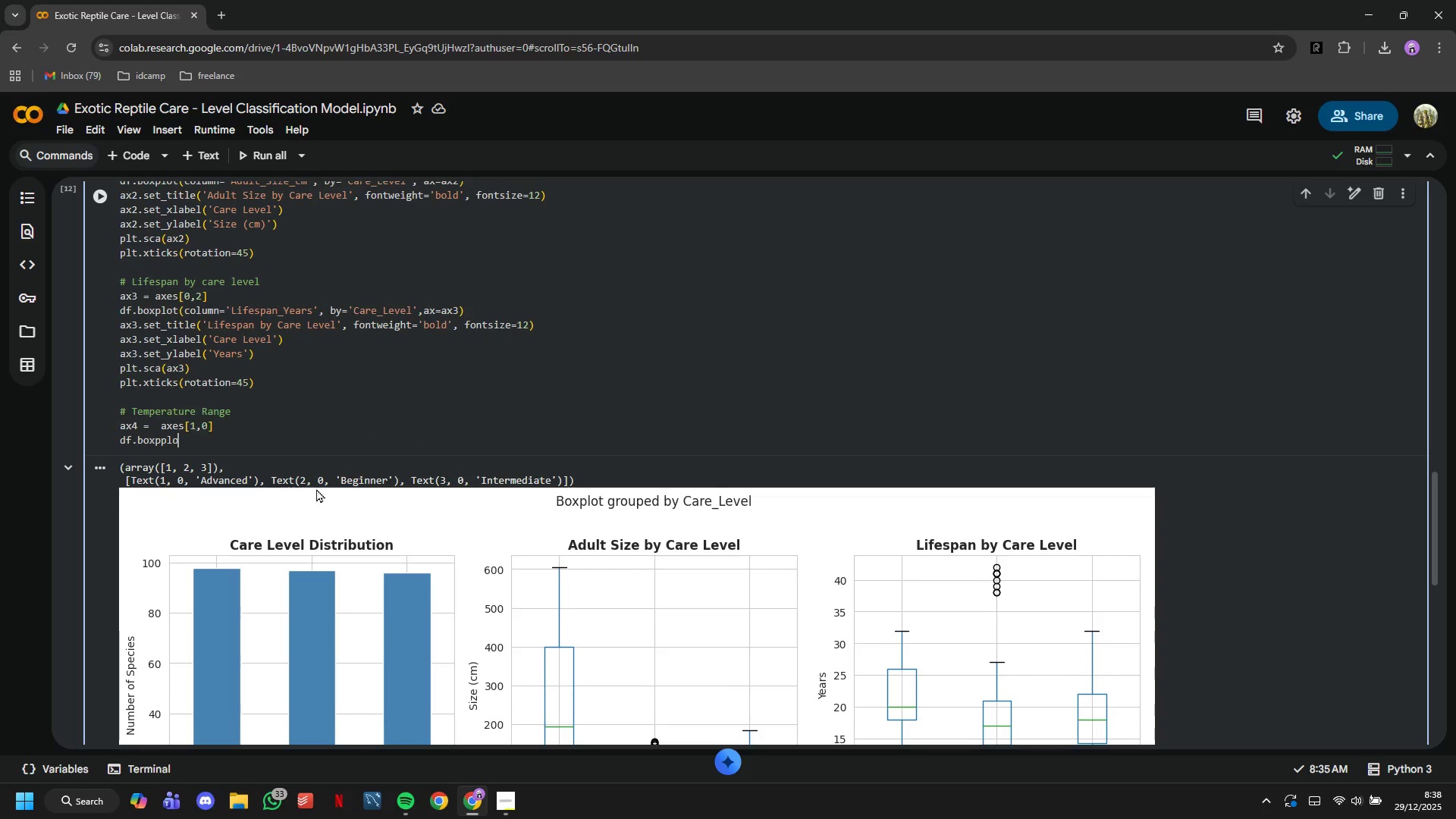 
key(Backspace)
key(Backspace)
key(Backspace)
type(lot)
 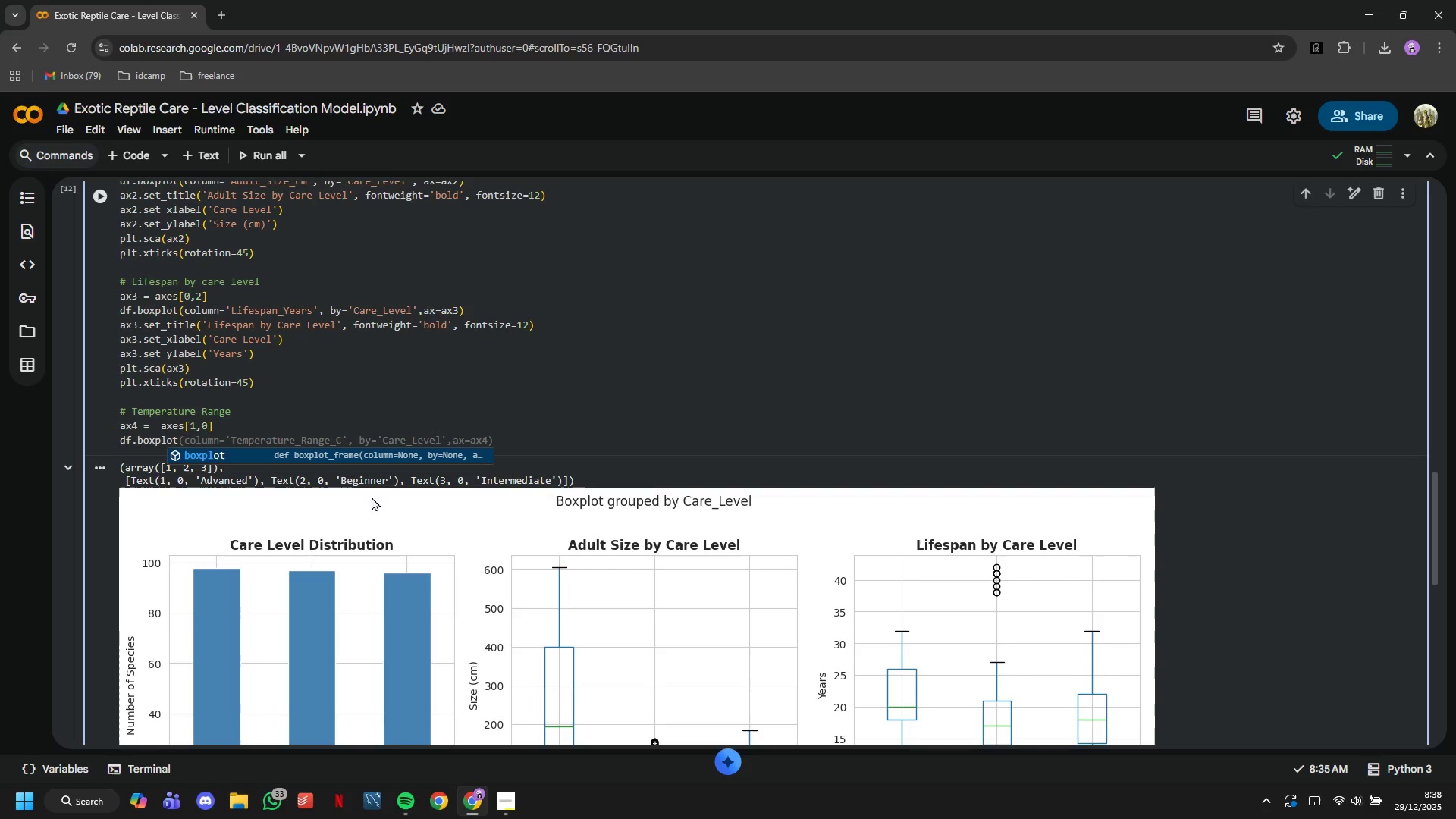 
key(Shift+9)
 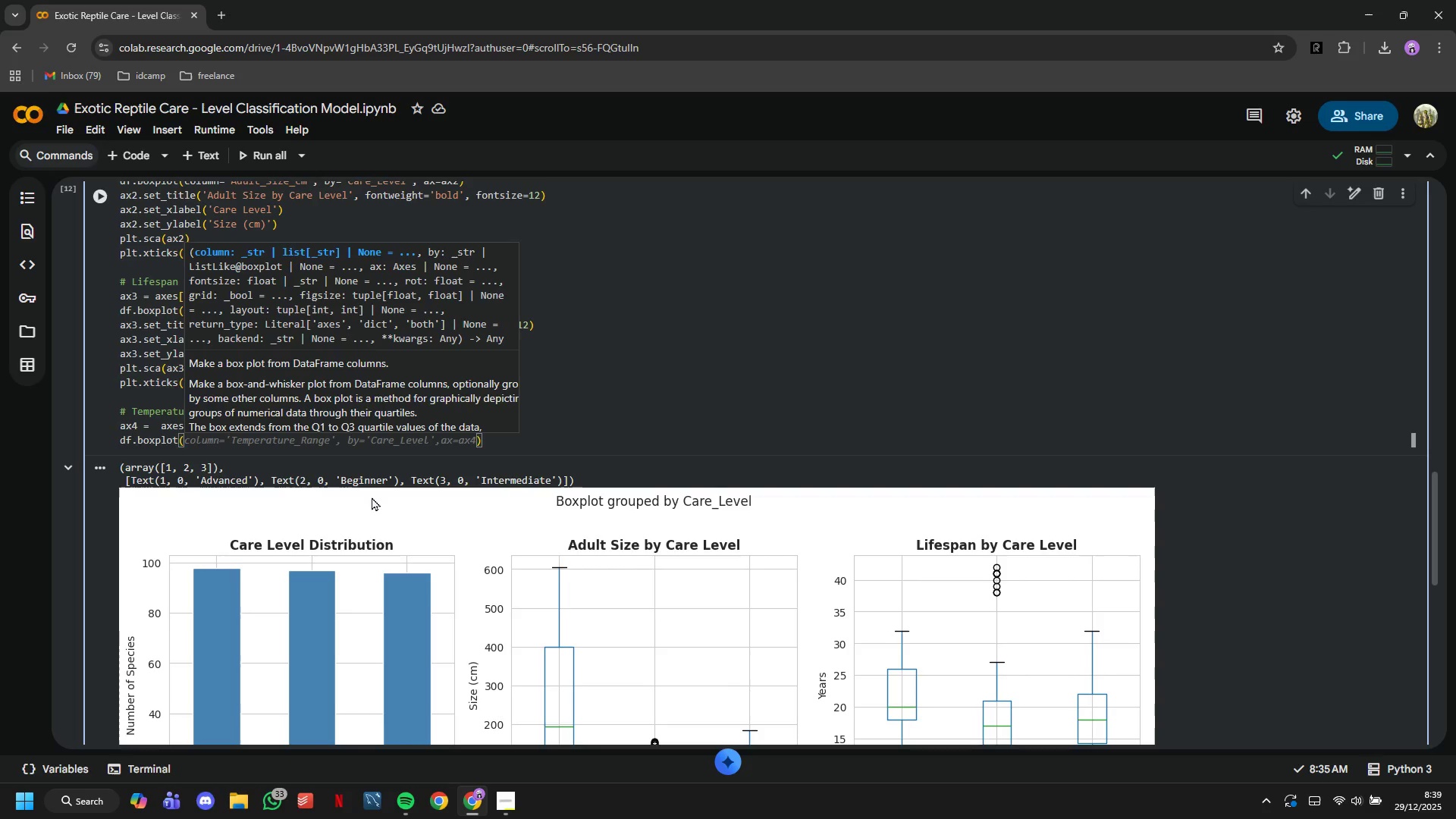 
wait(17.59)
 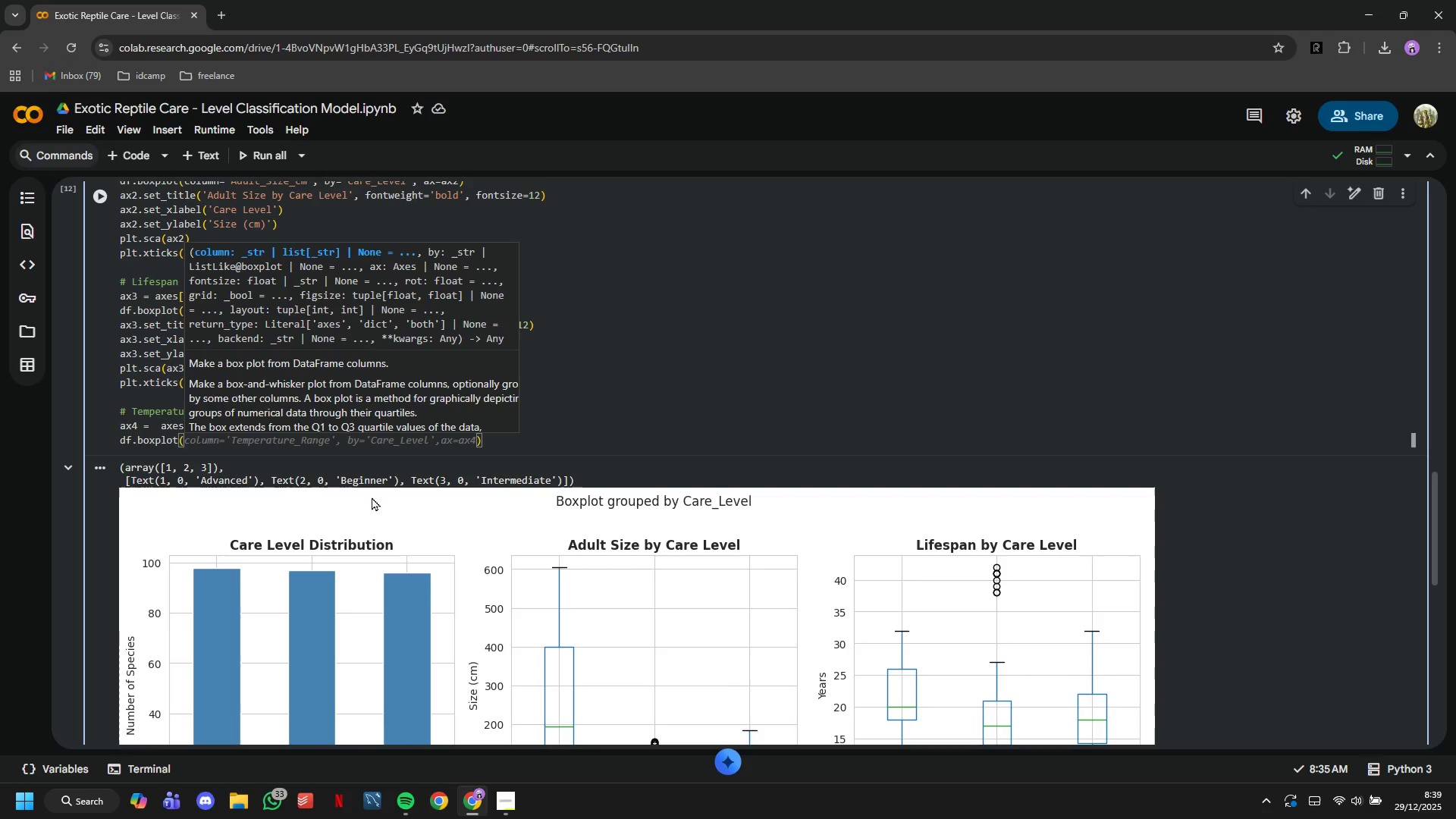 
key(C)
 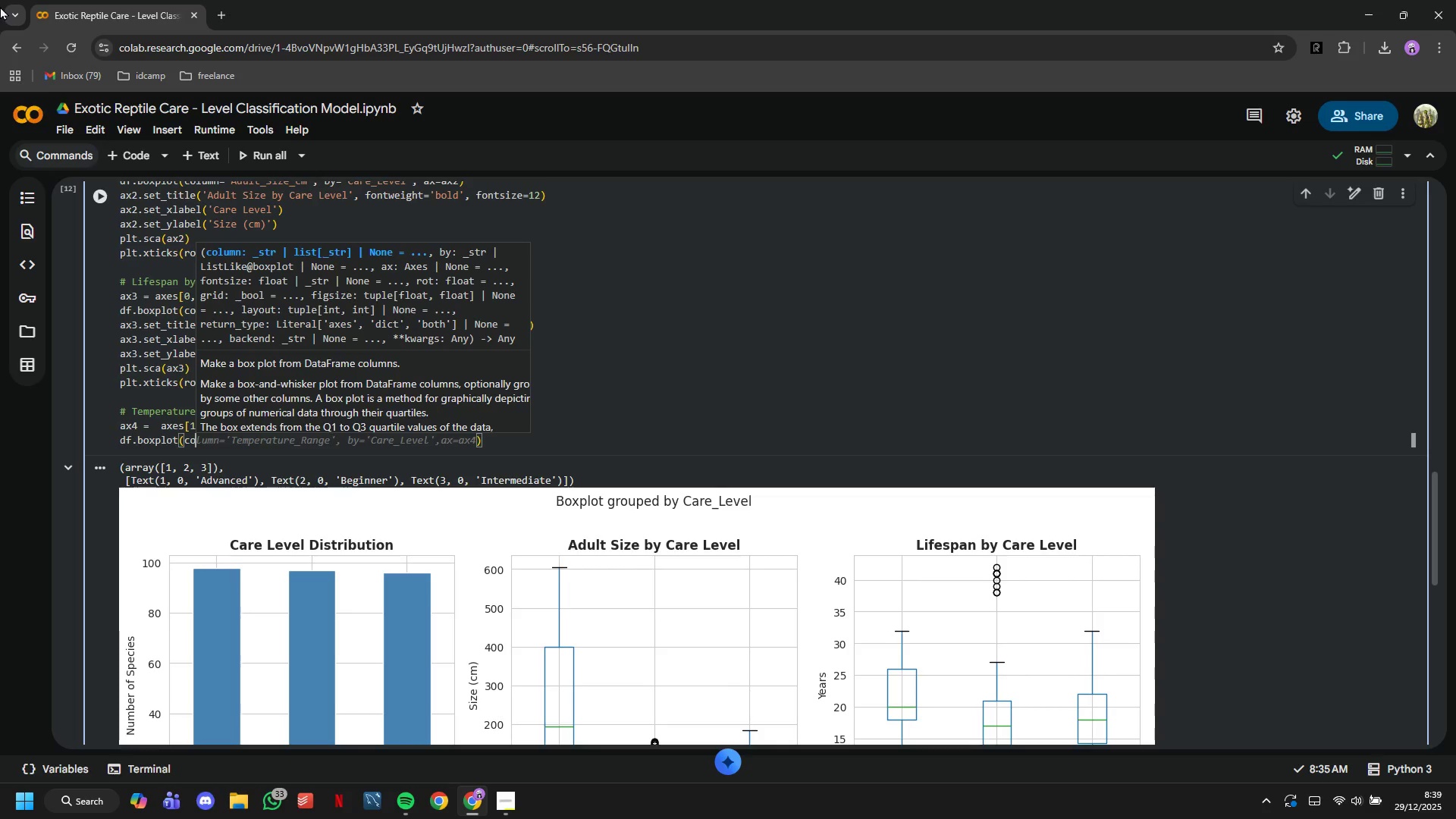 
type(olumn=')
 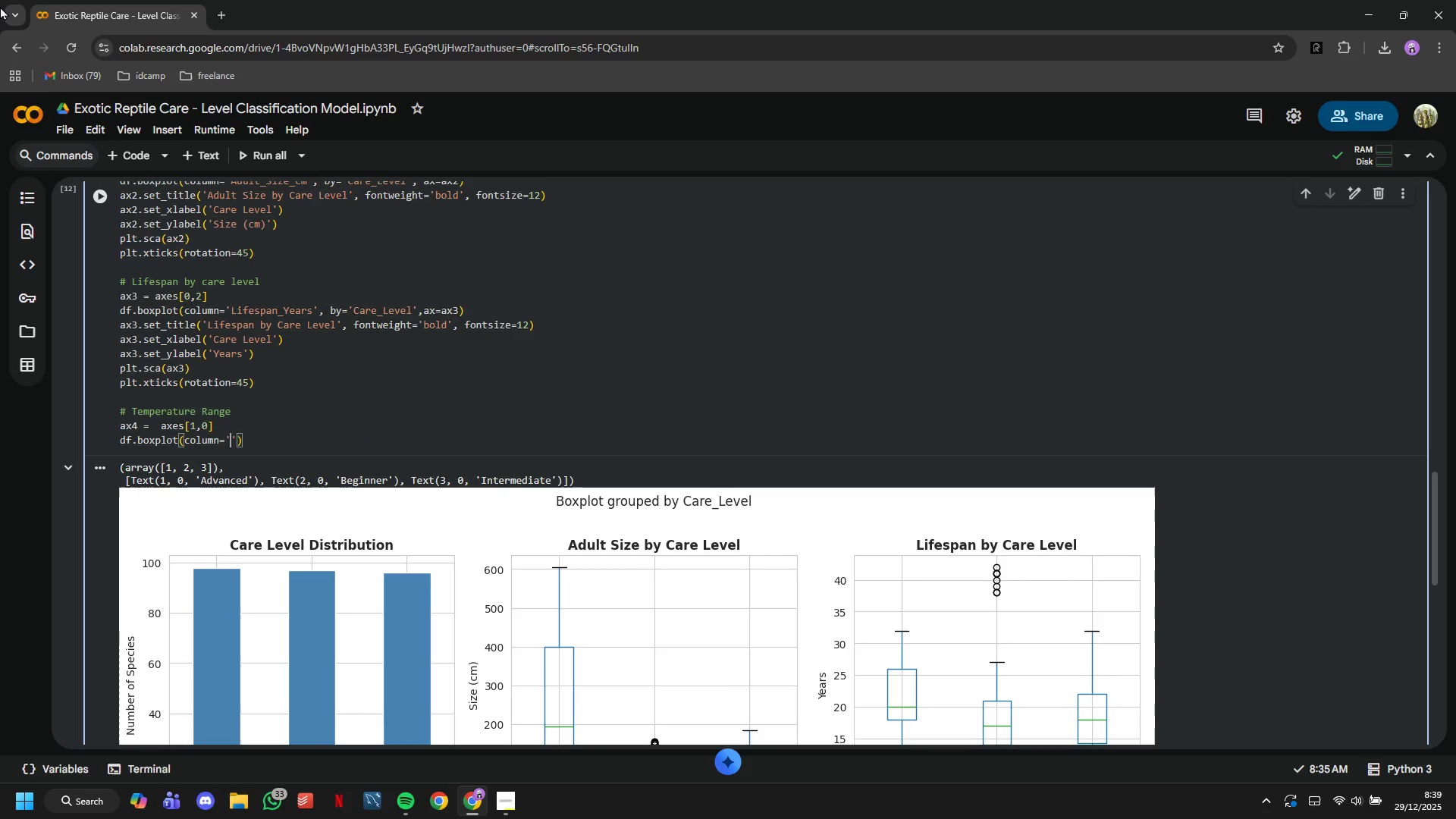 
type(Tempretaure_Range_C)
 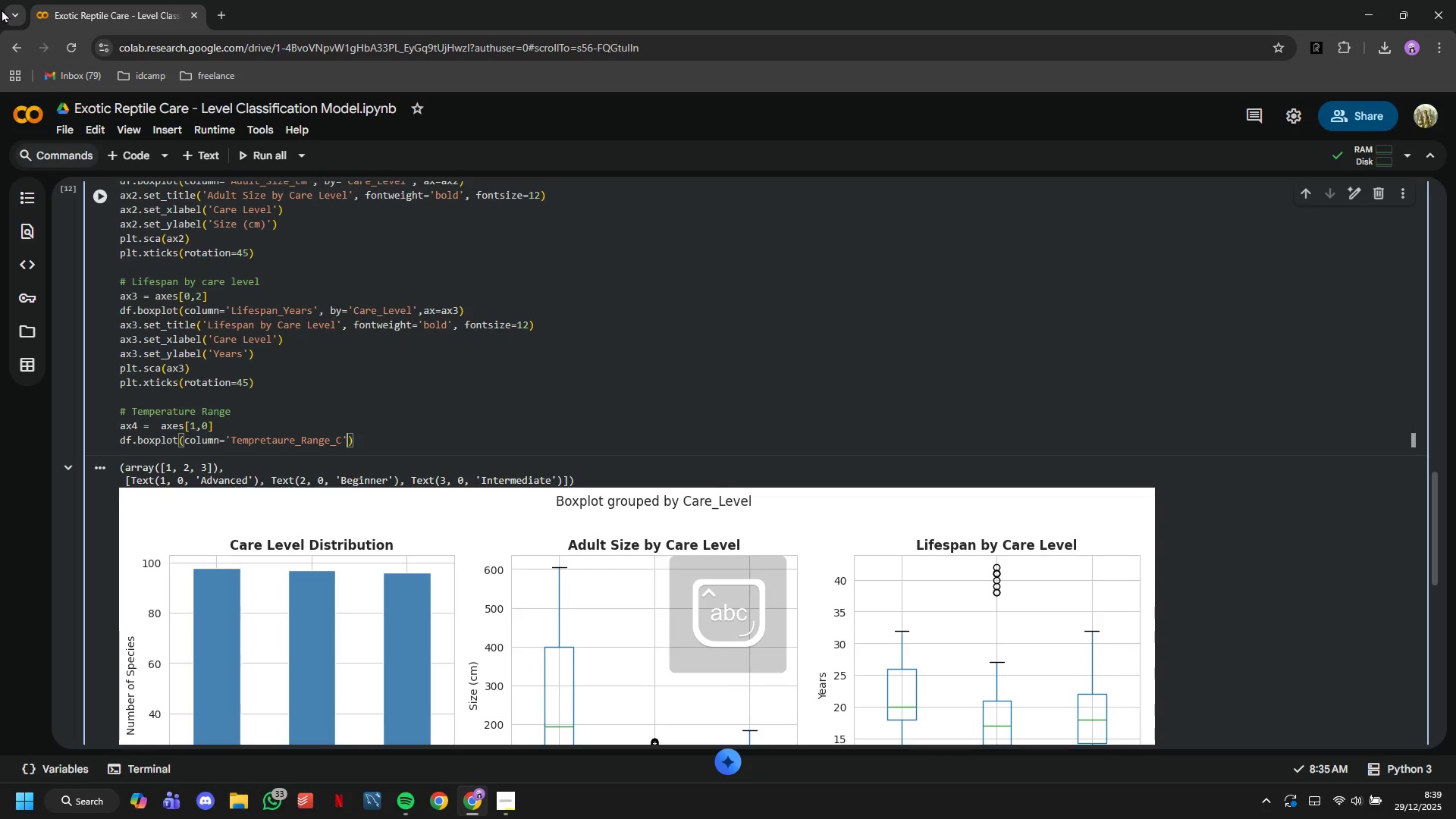 
 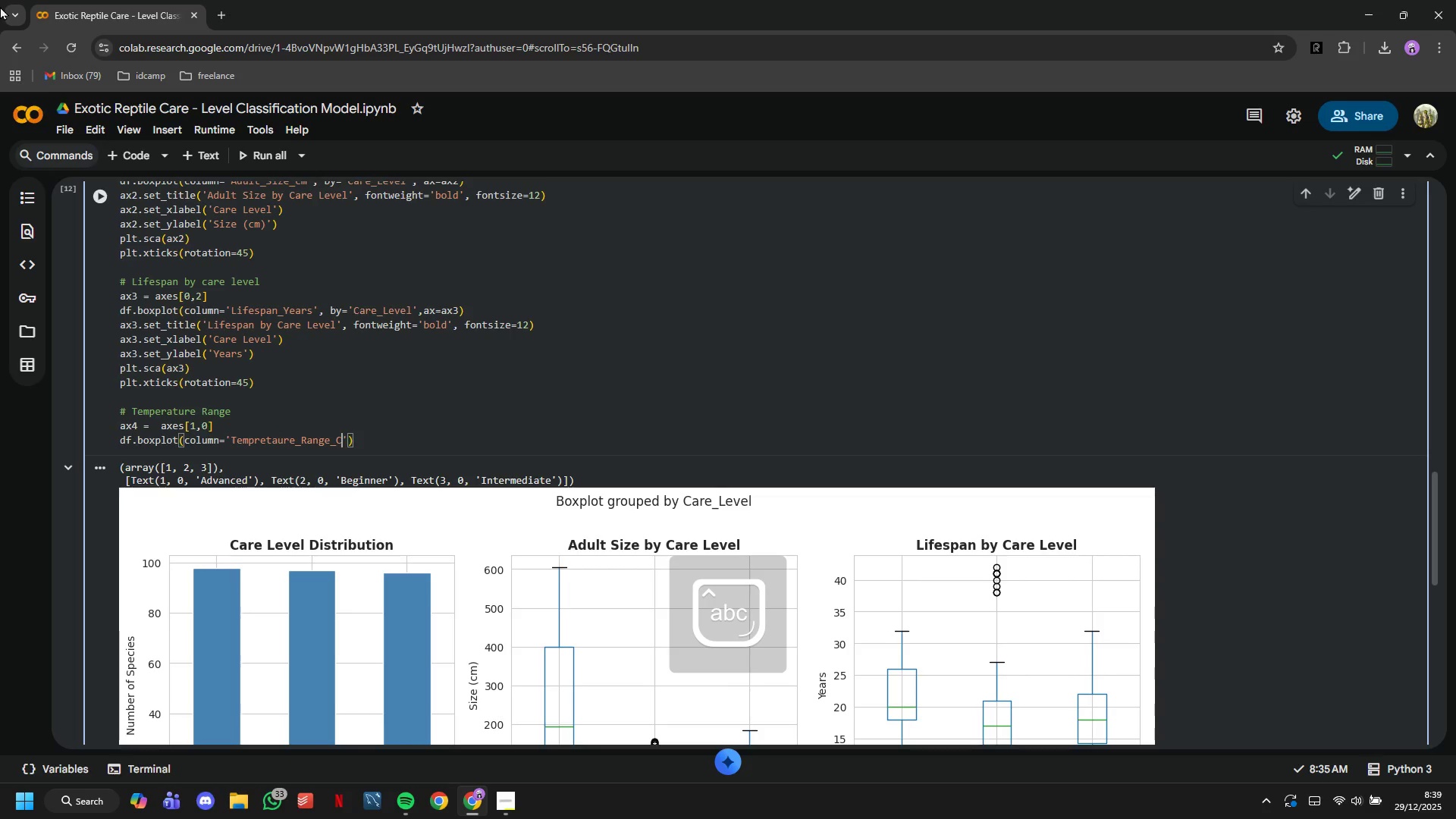 
key(ArrowRight)
 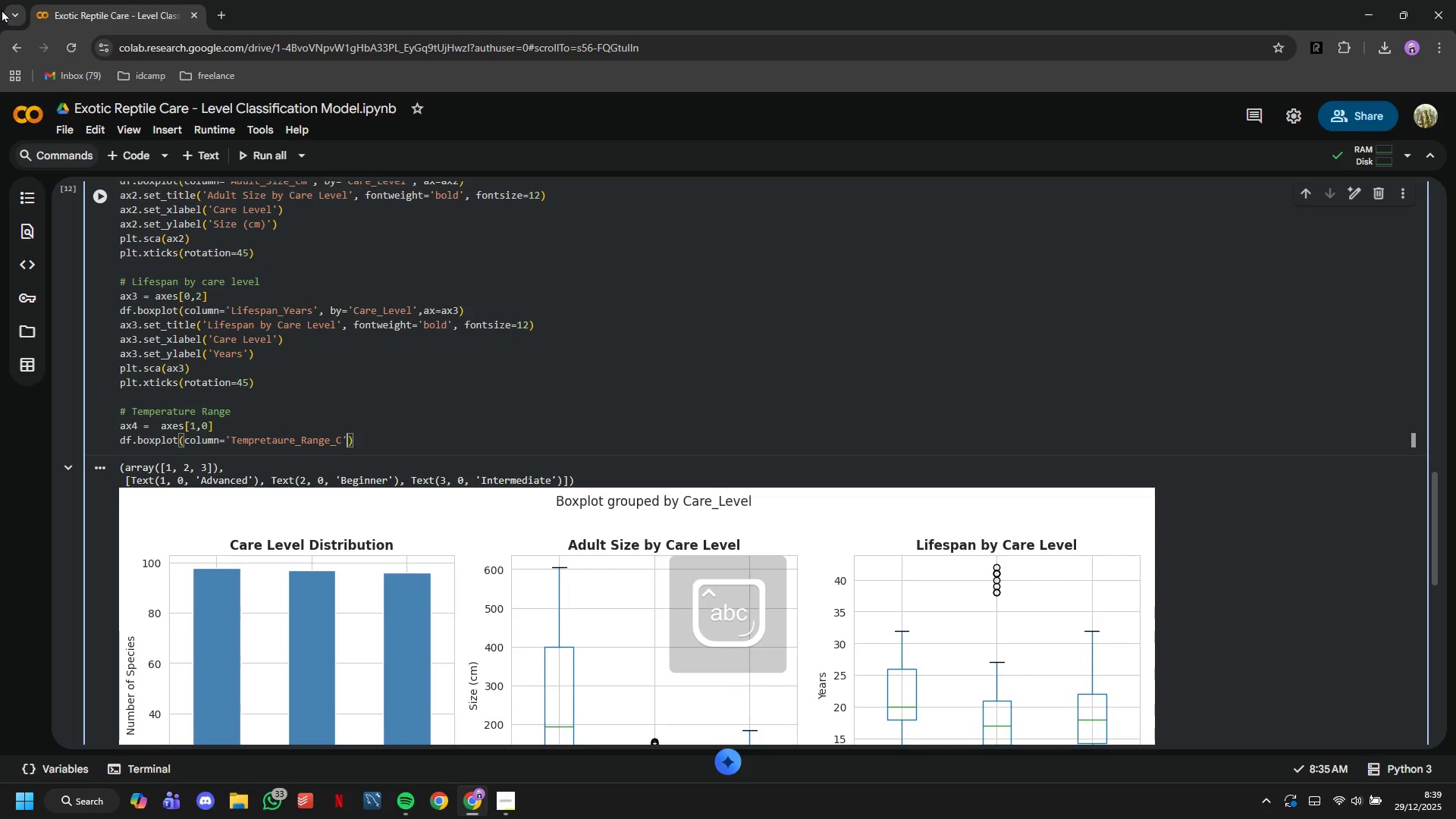 
type(,by='Care_Level)
 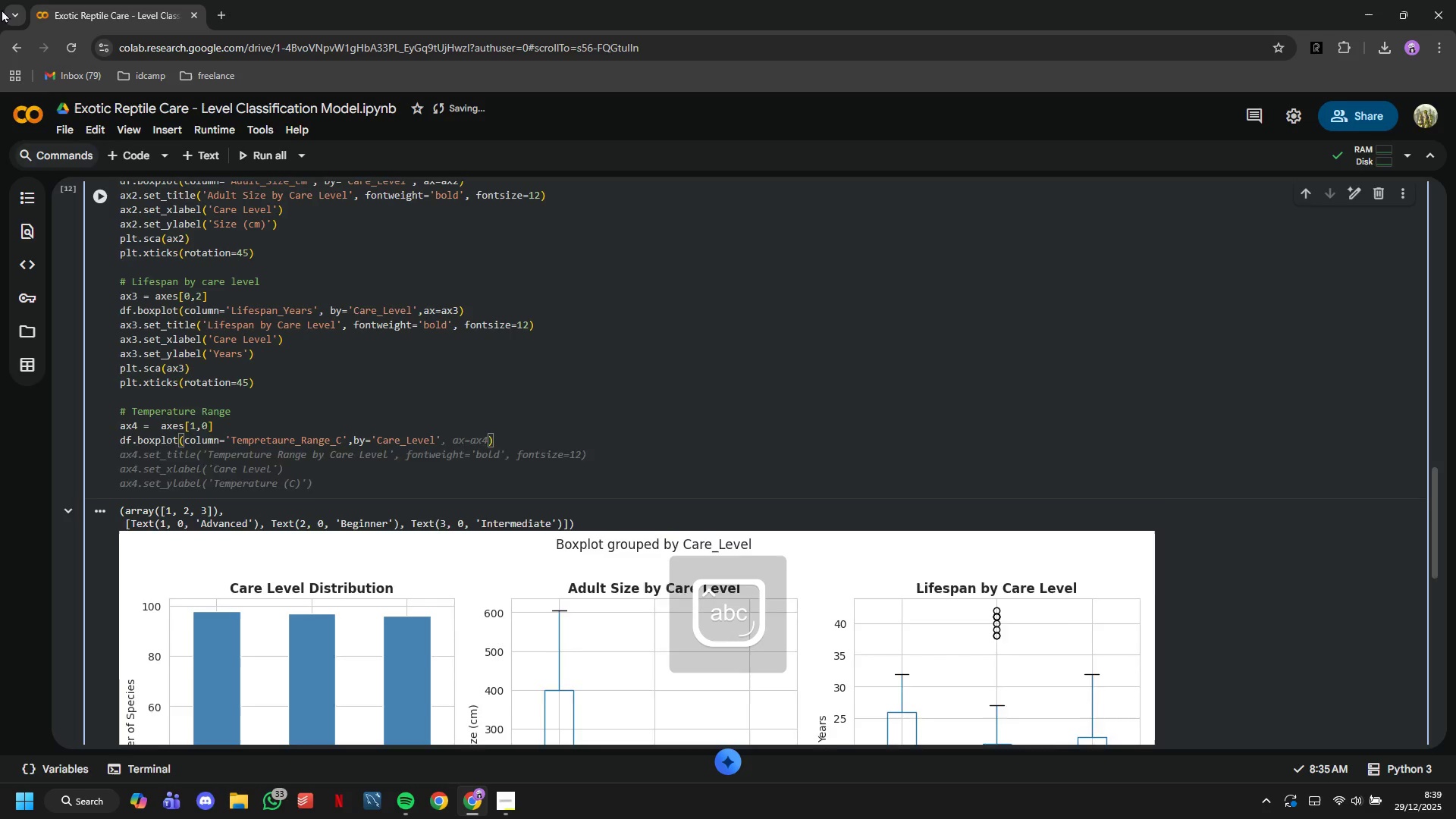 
wait(22.61)
 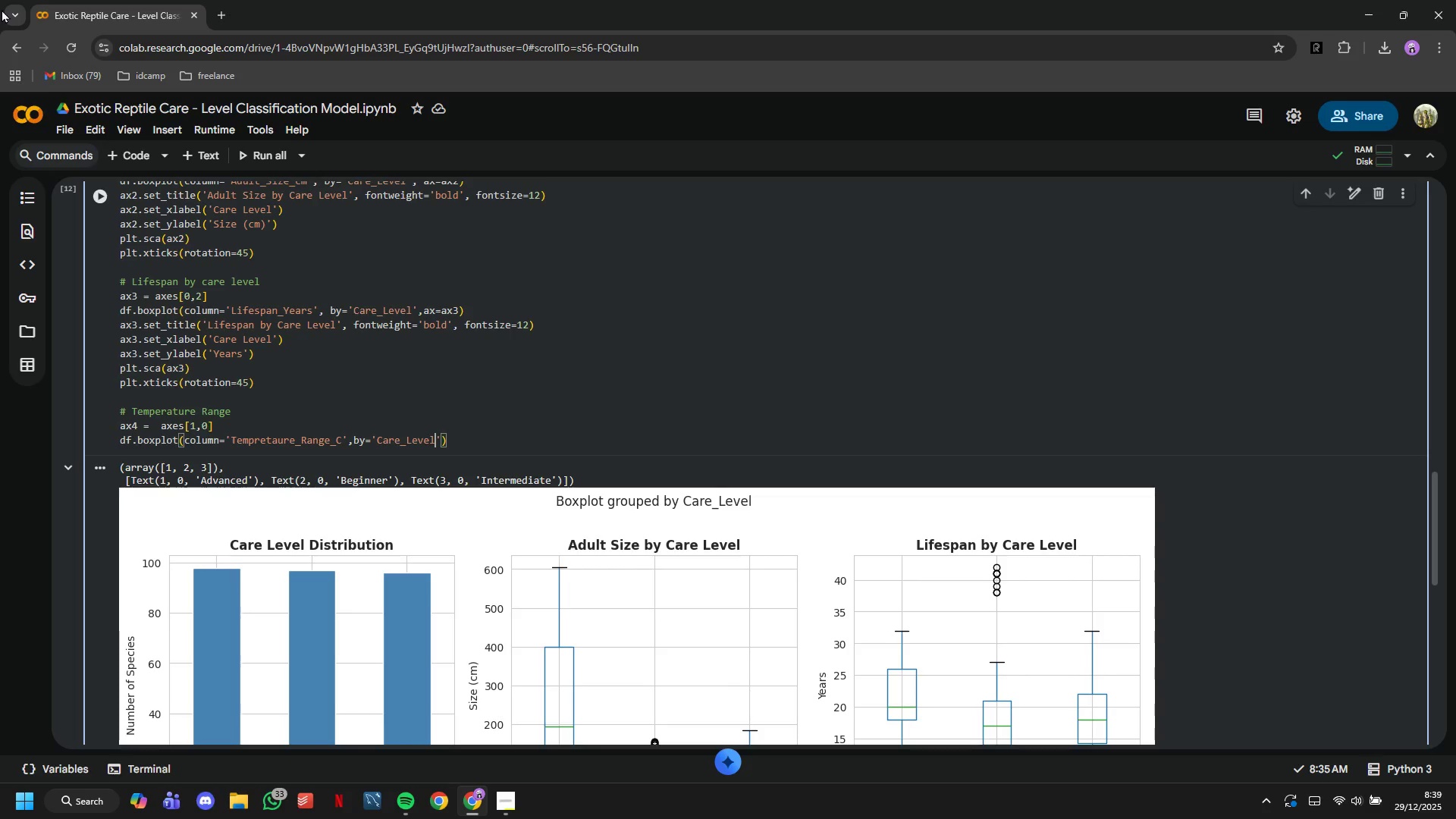 
key(ArrowRight)
 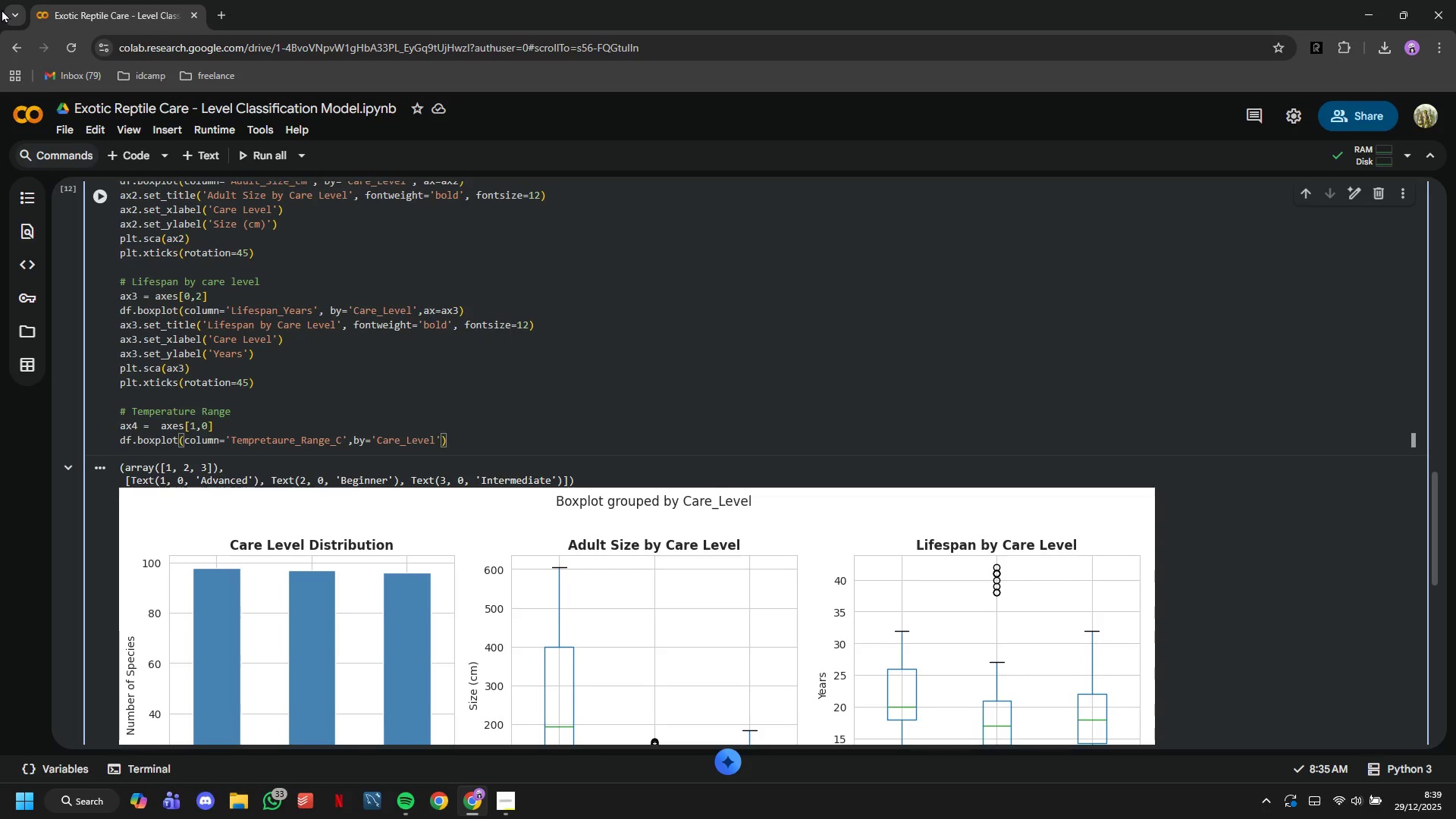 
type(, ax=ax4)
 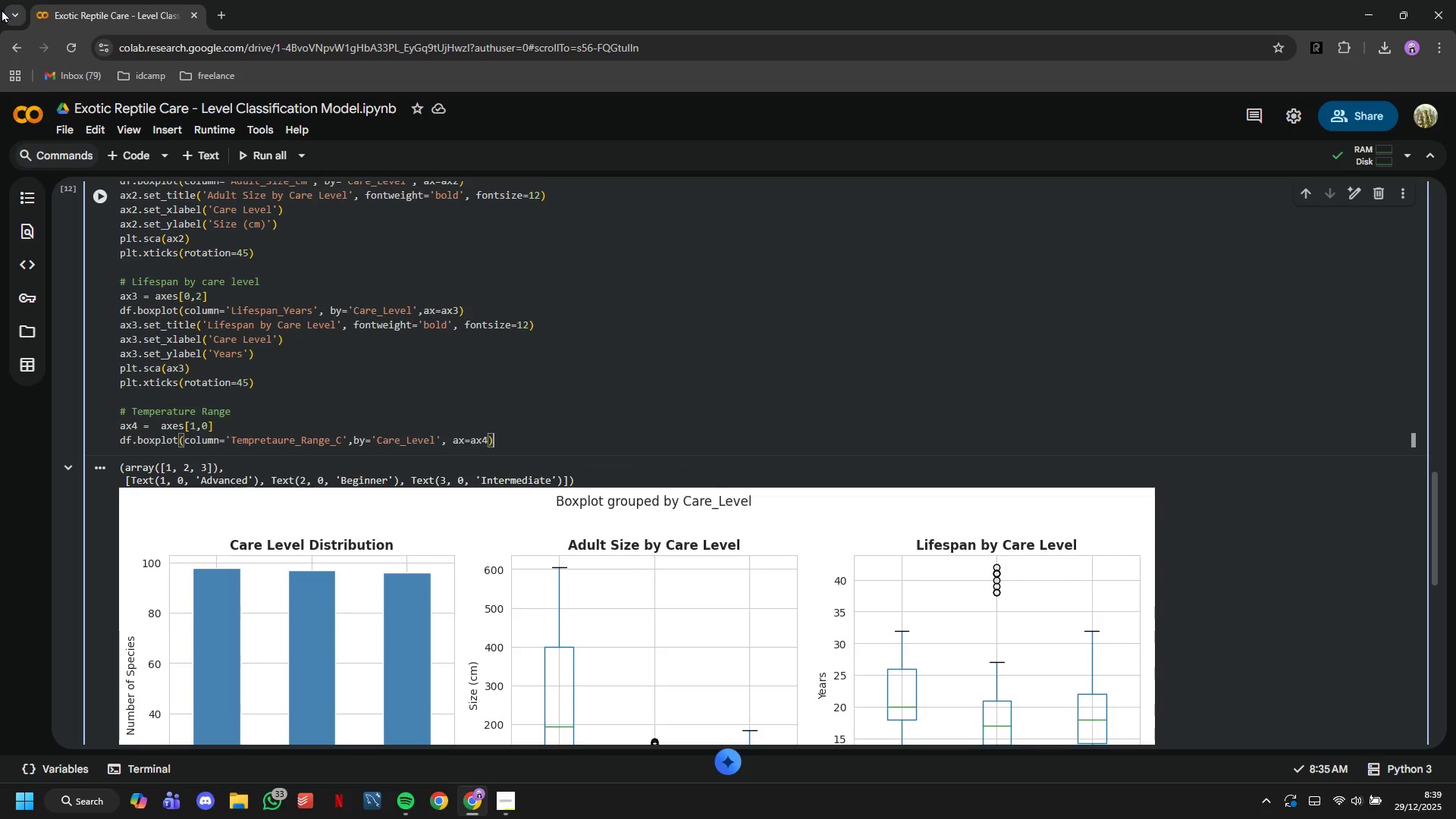 
key(ArrowRight)
 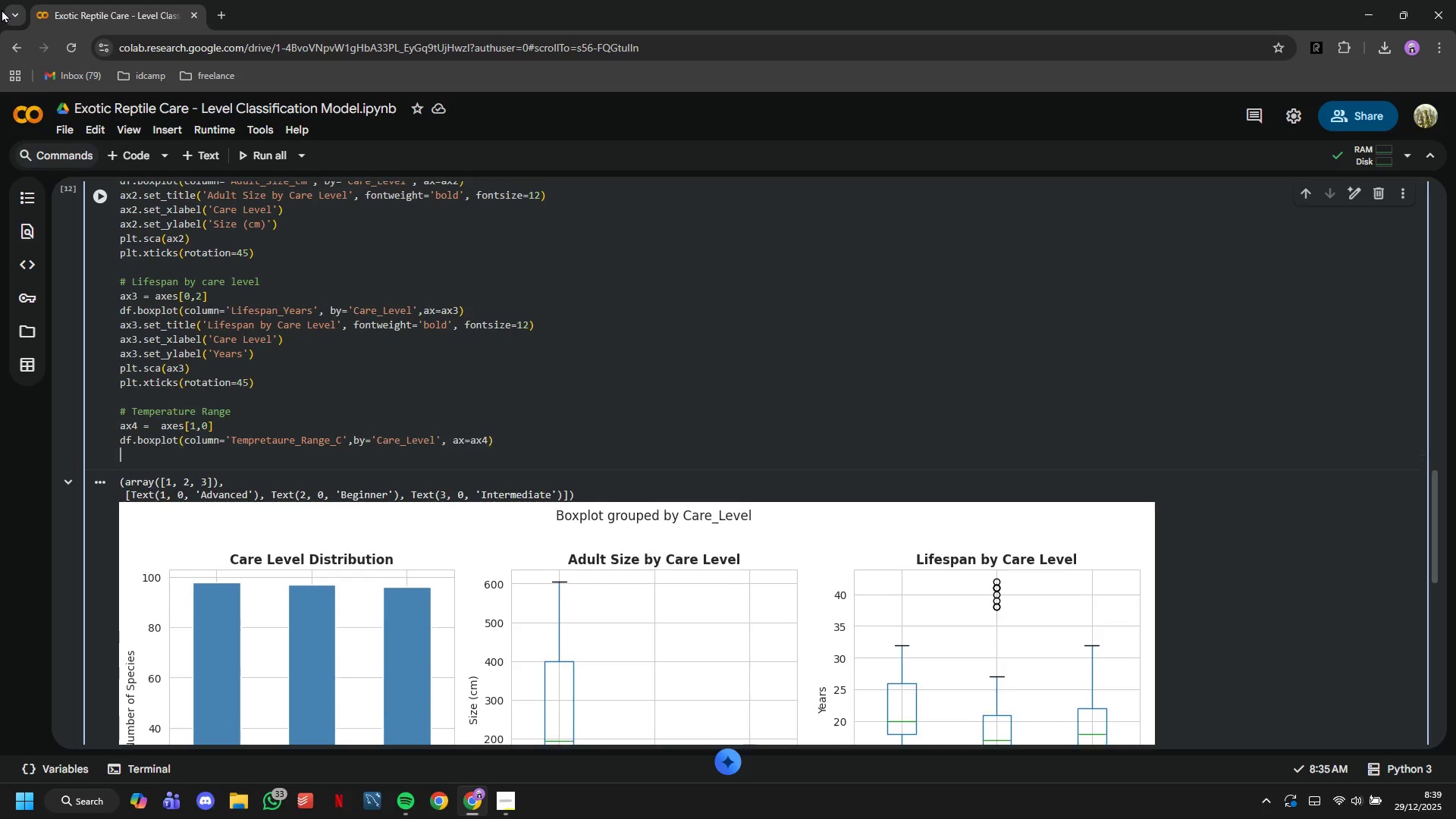 
key(Enter)